 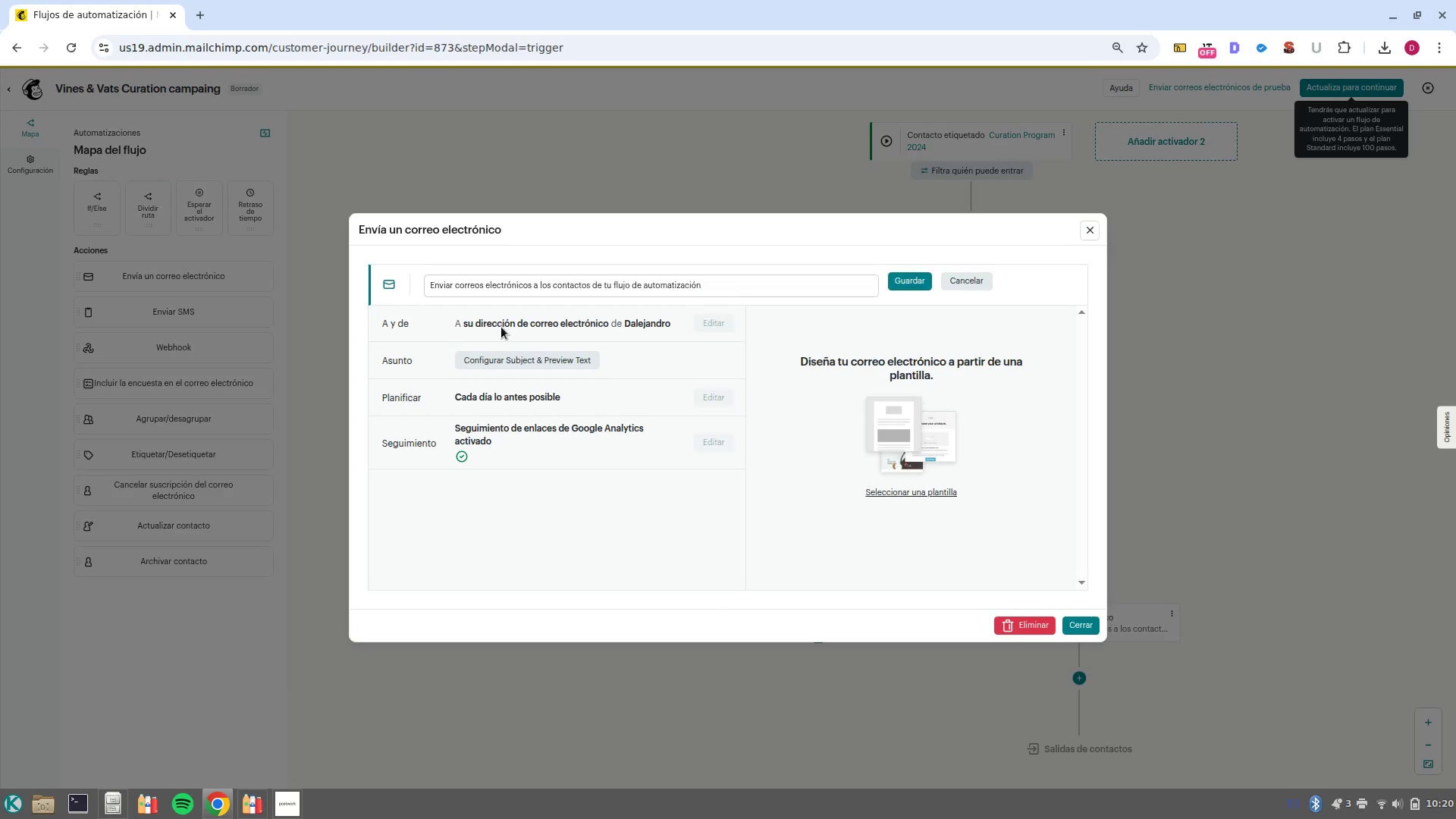 
double_click([522, 286])
 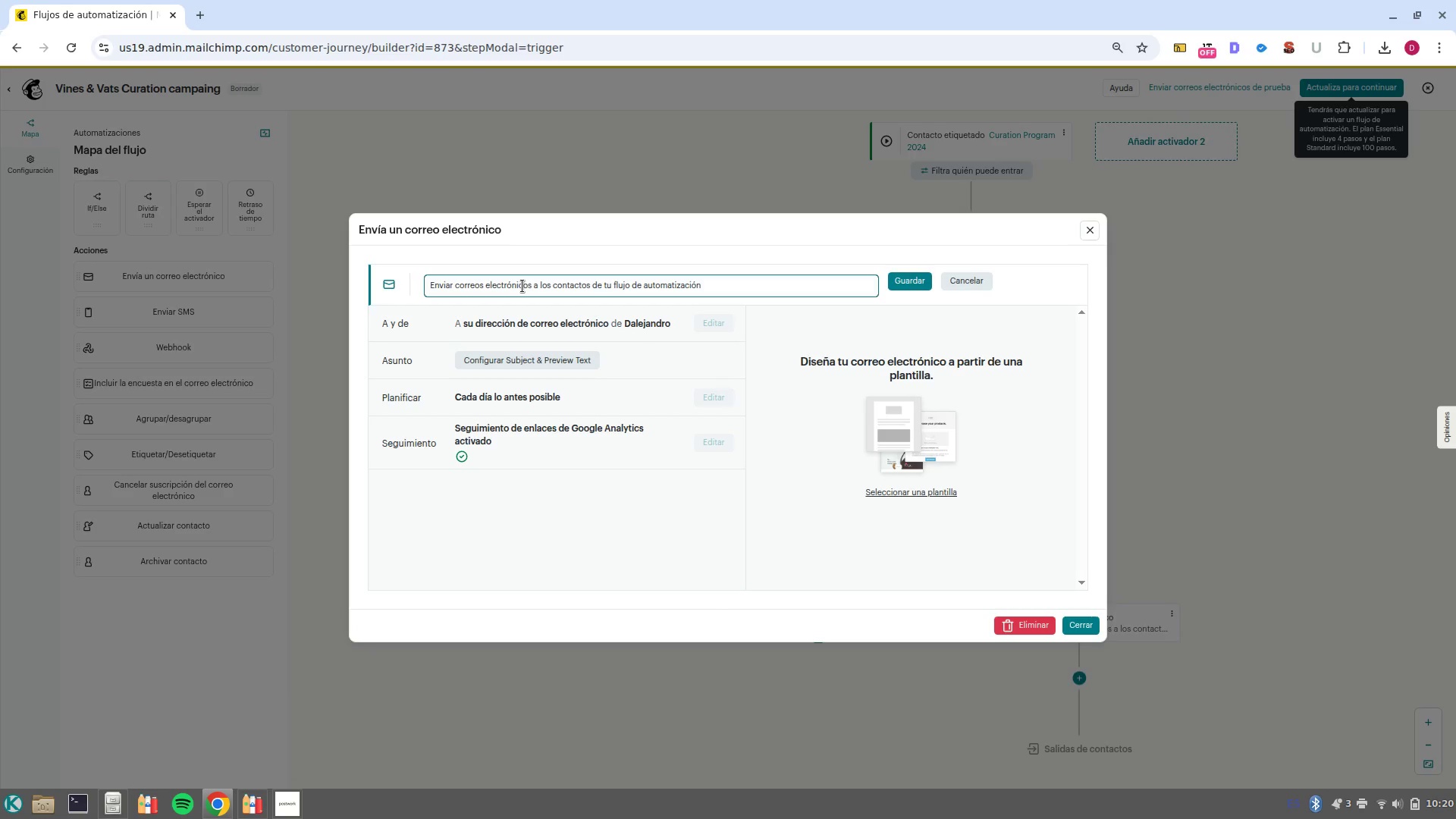 
triple_click([522, 286])
 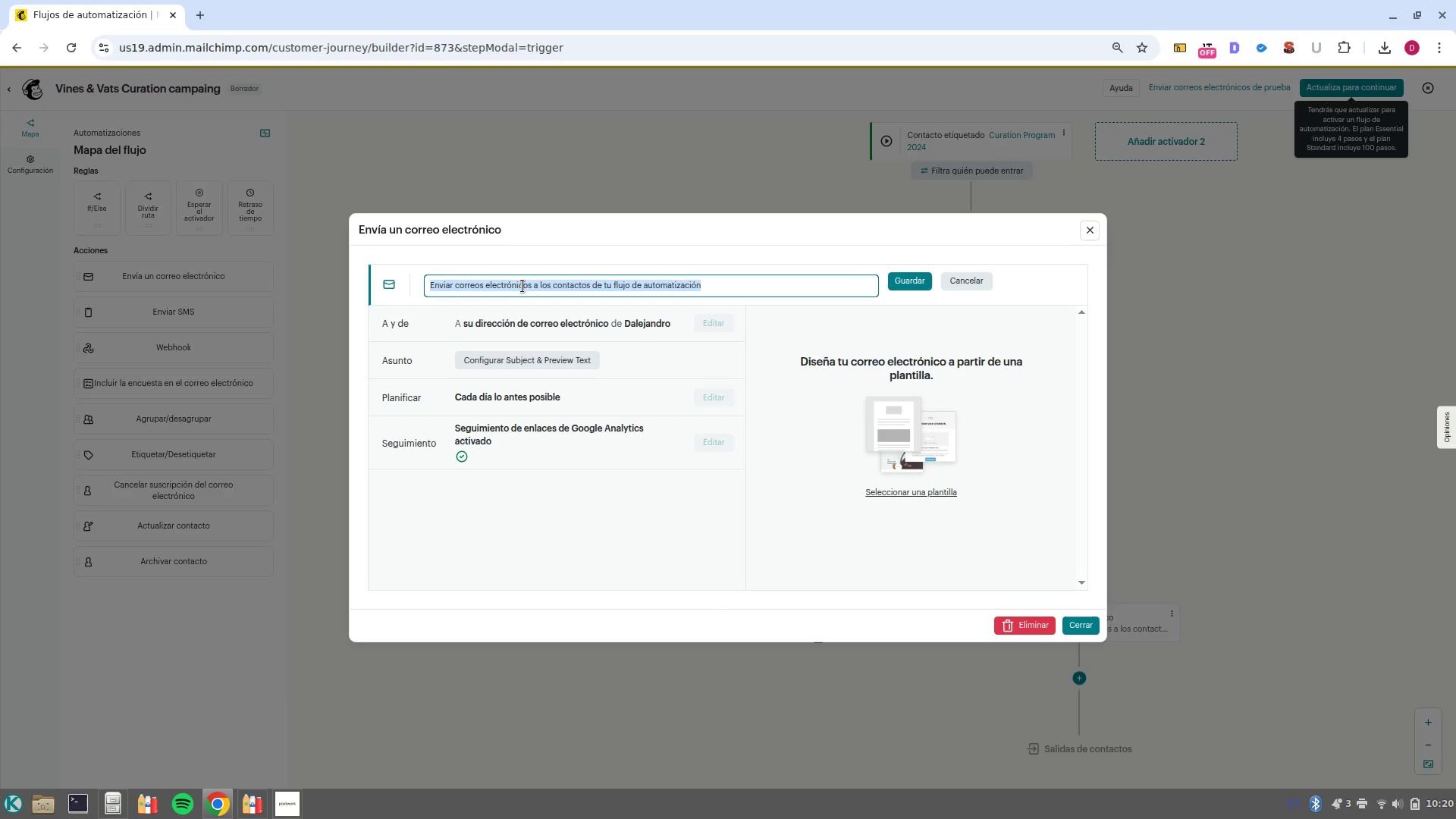 
type(Touch 2)
 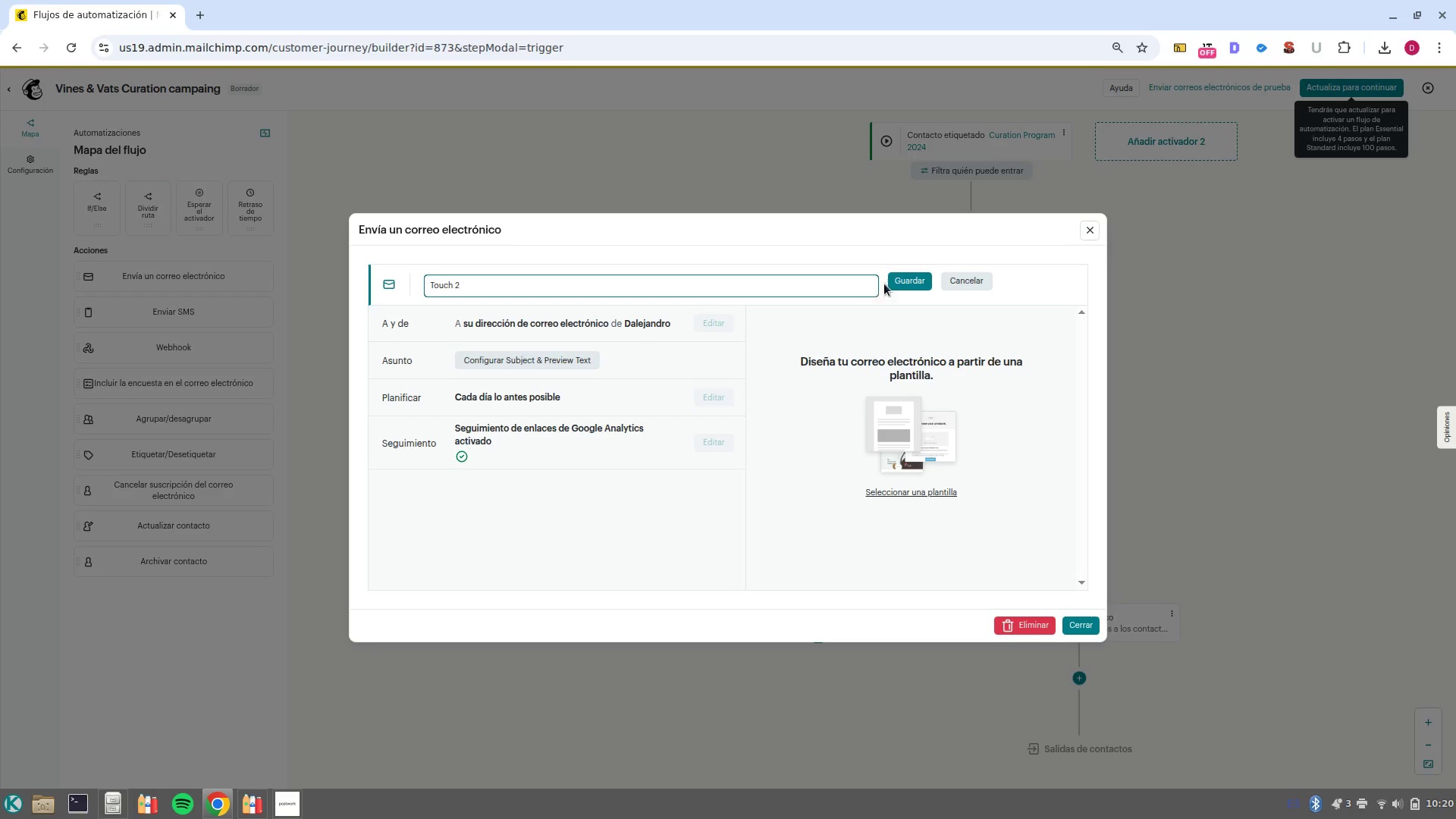 
left_click([903, 289])
 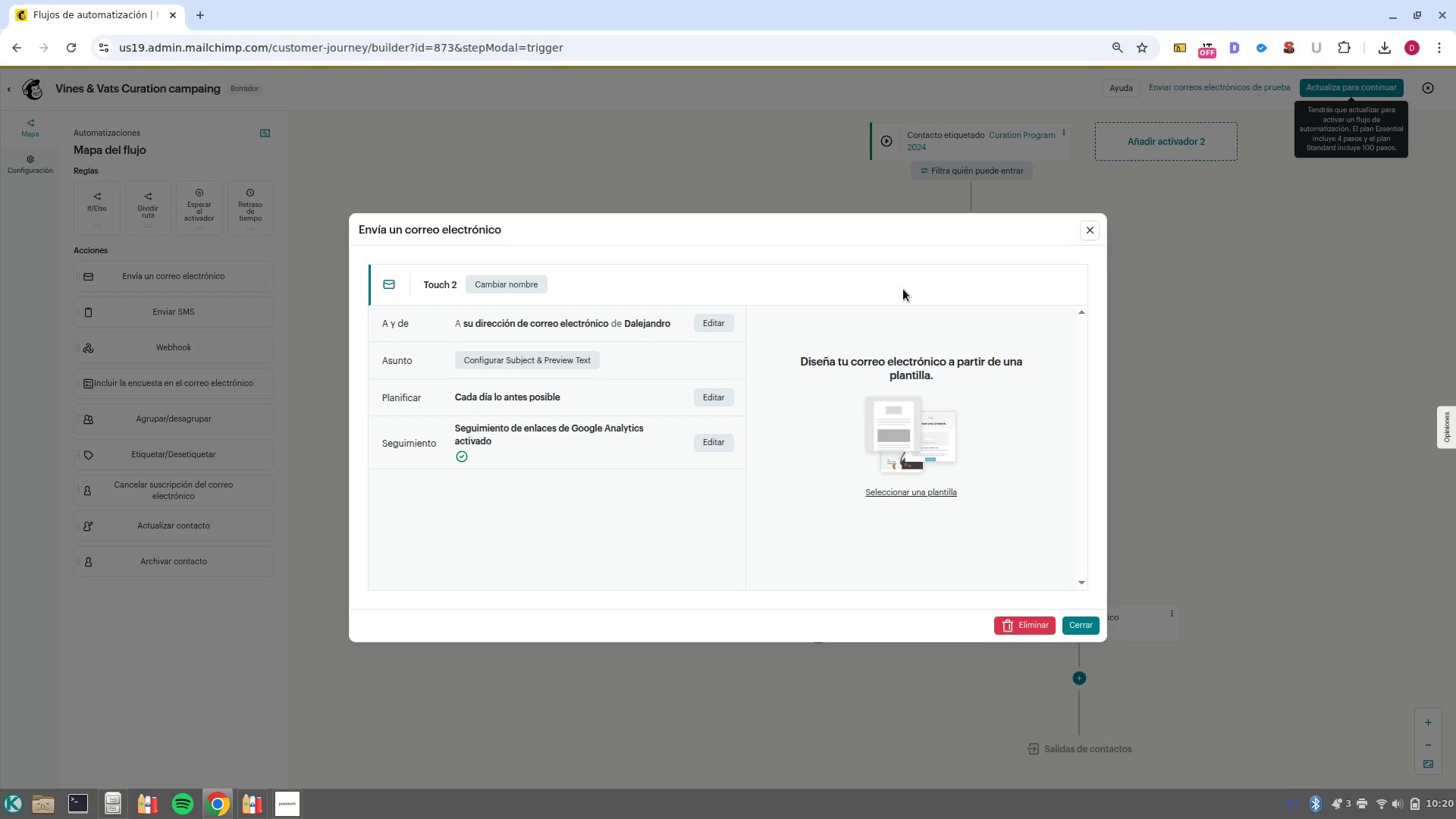 
wait(5.41)
 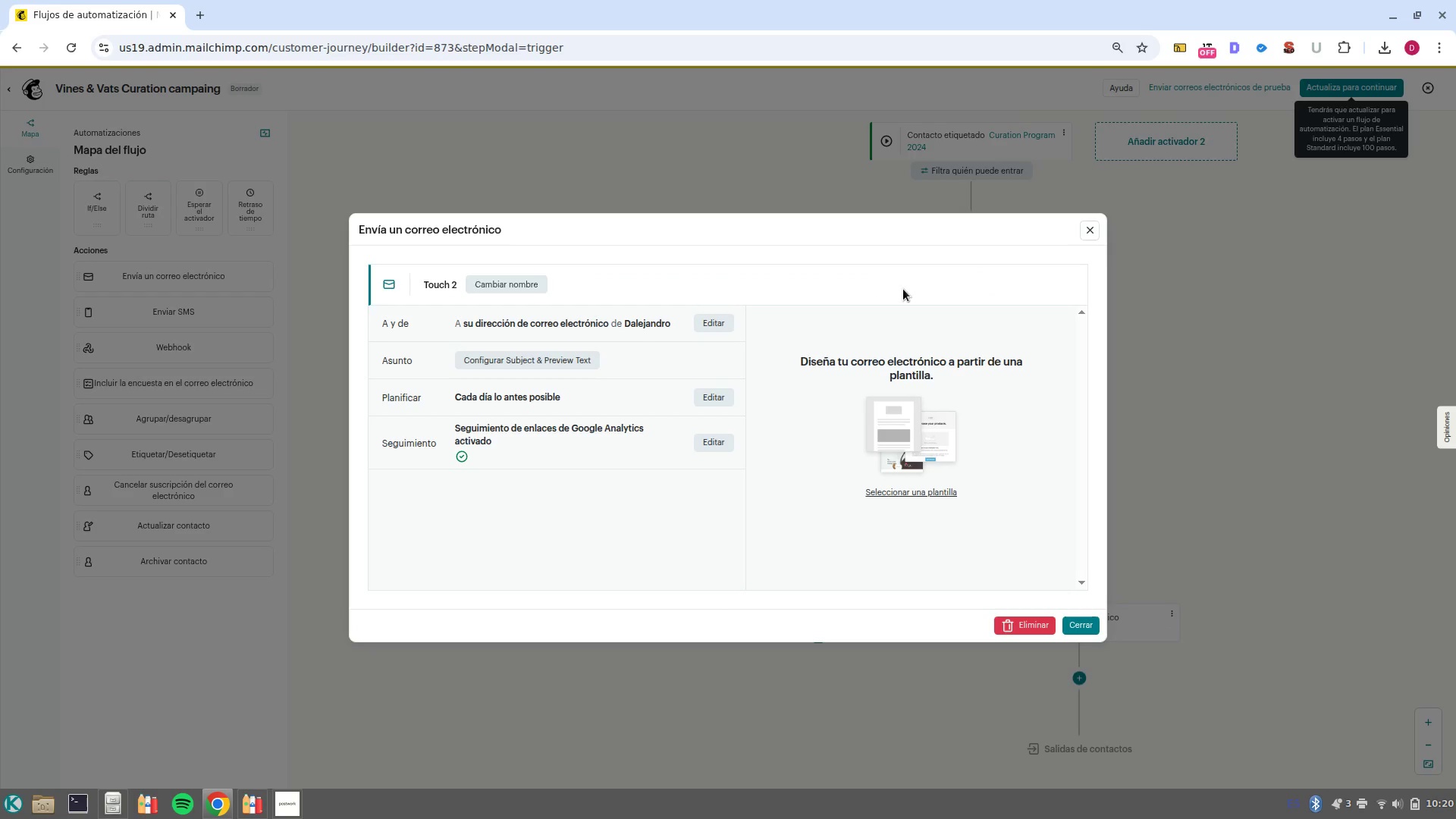 
mouse_move([328, 750])
 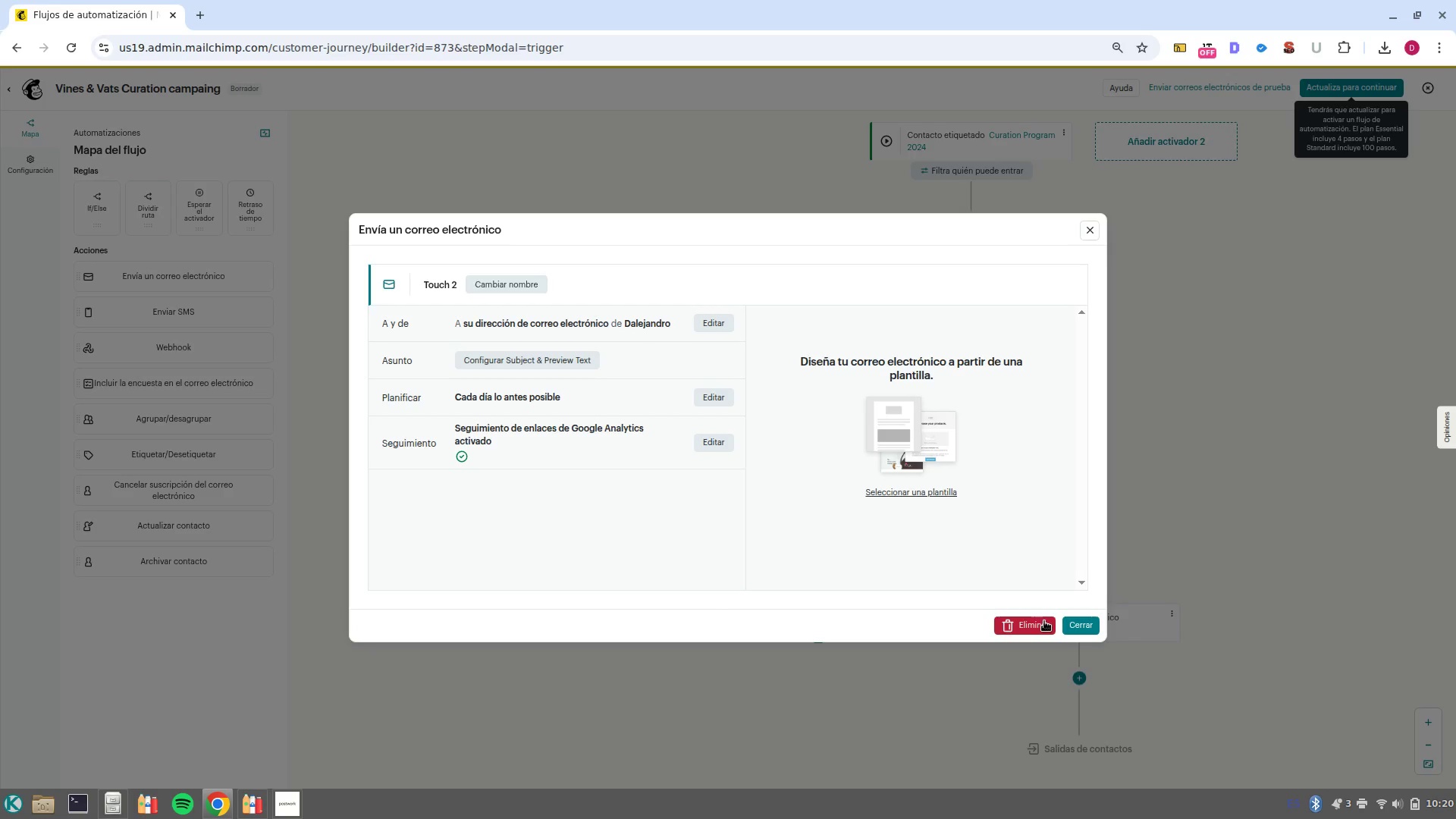 
left_click([1100, 629])
 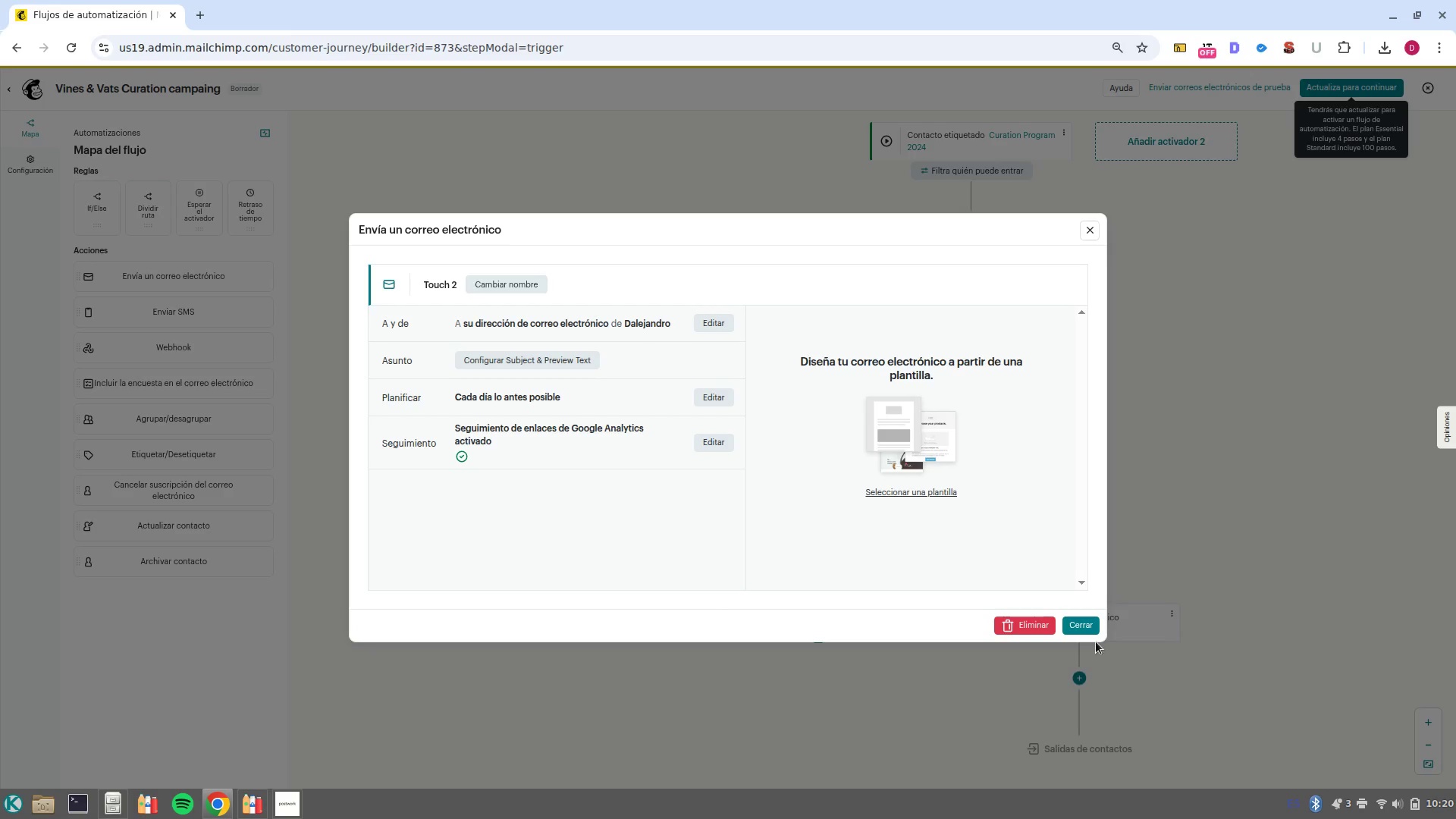 
left_click([1097, 628])
 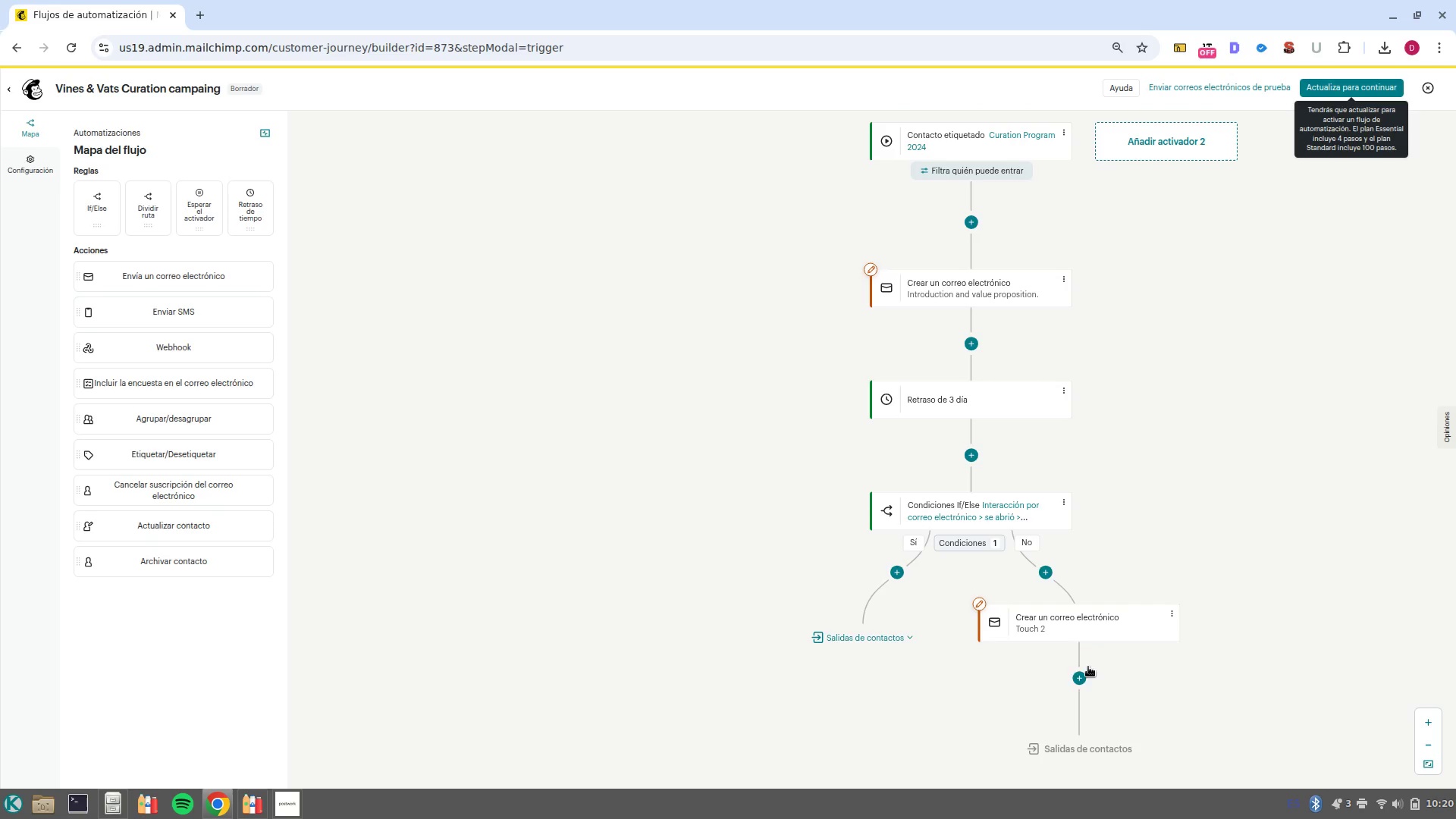 
left_click([1090, 672])
 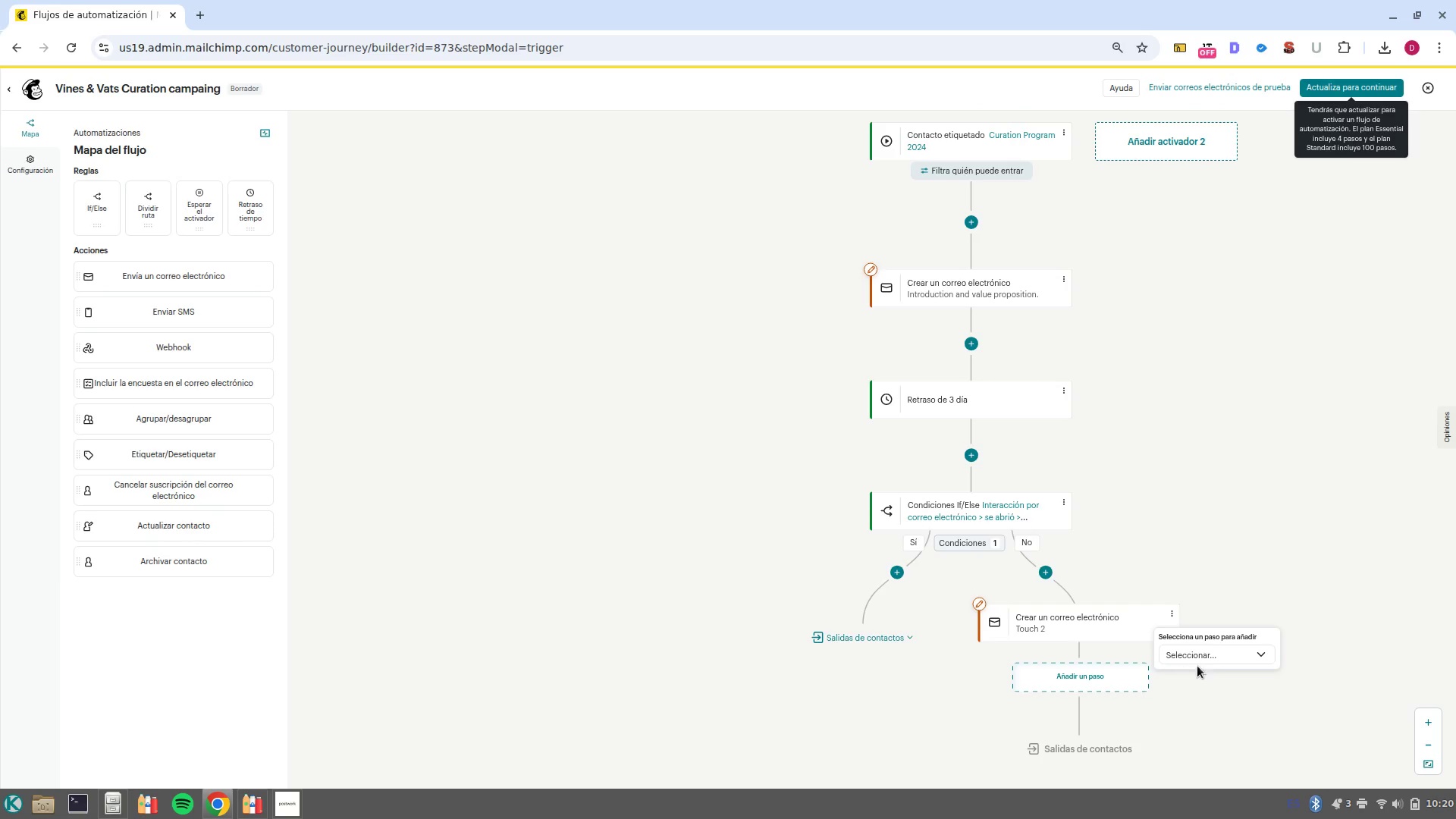 
left_click([1215, 658])
 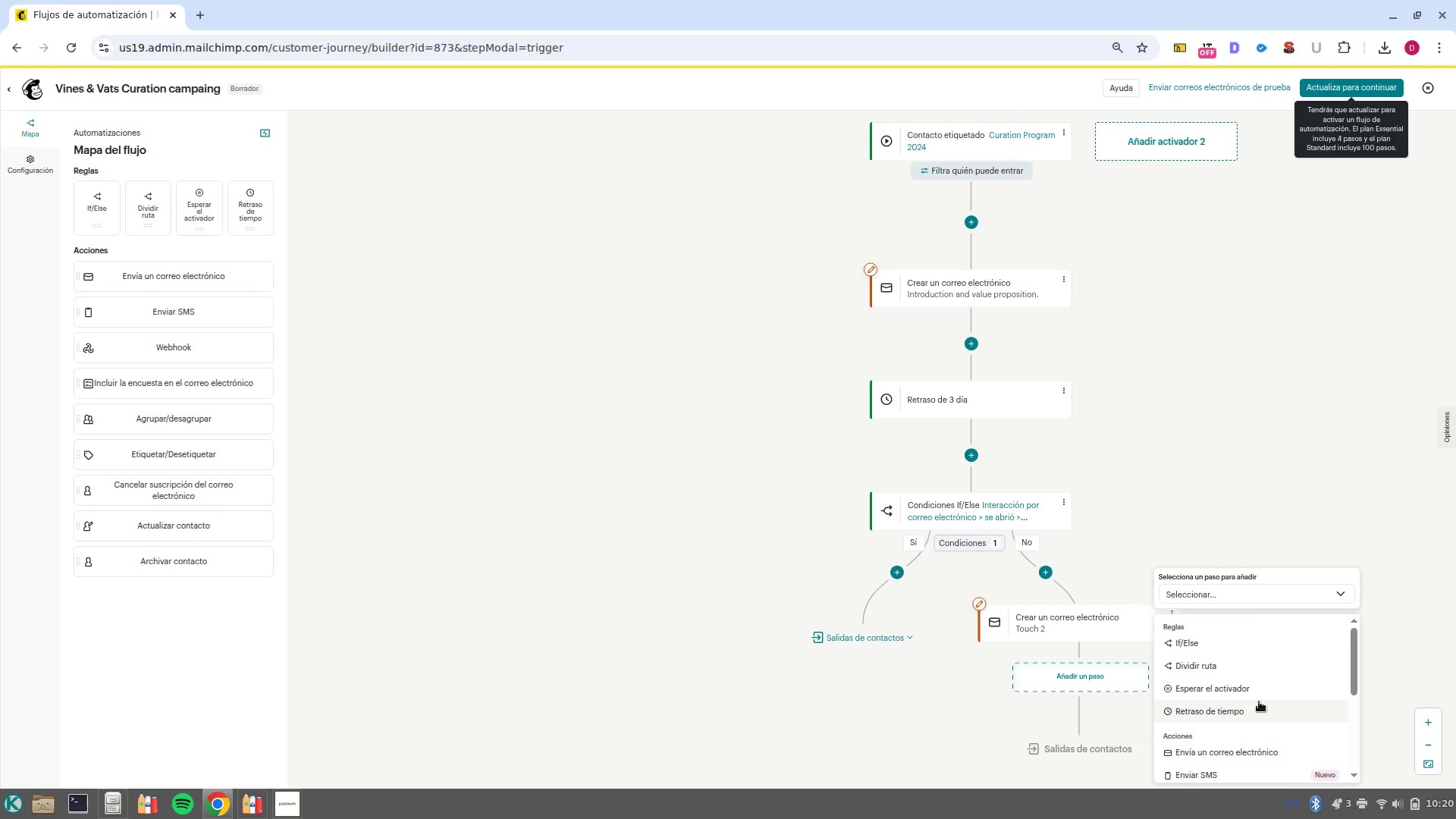 
left_click([1262, 705])
 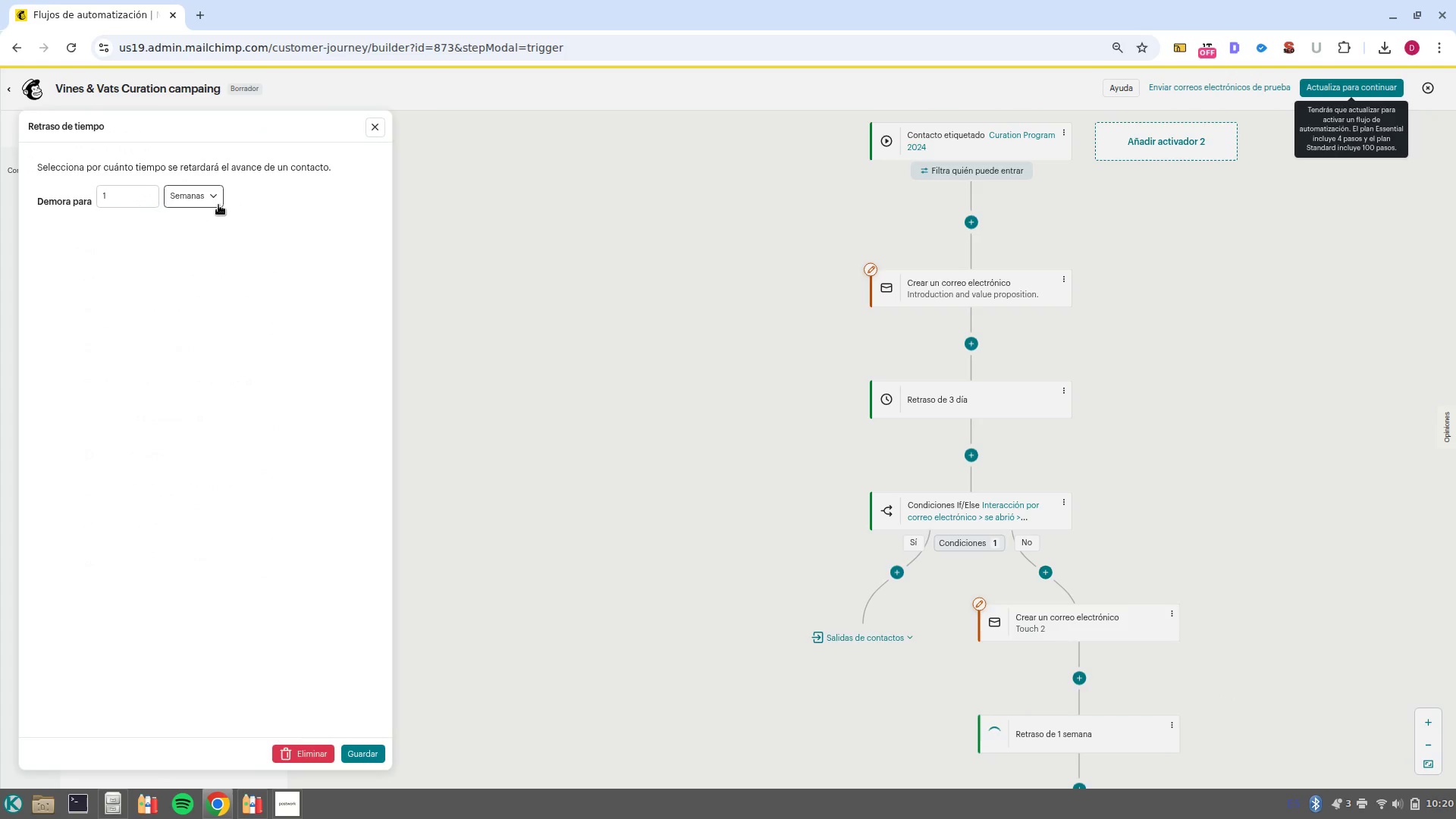 
left_click([202, 203])
 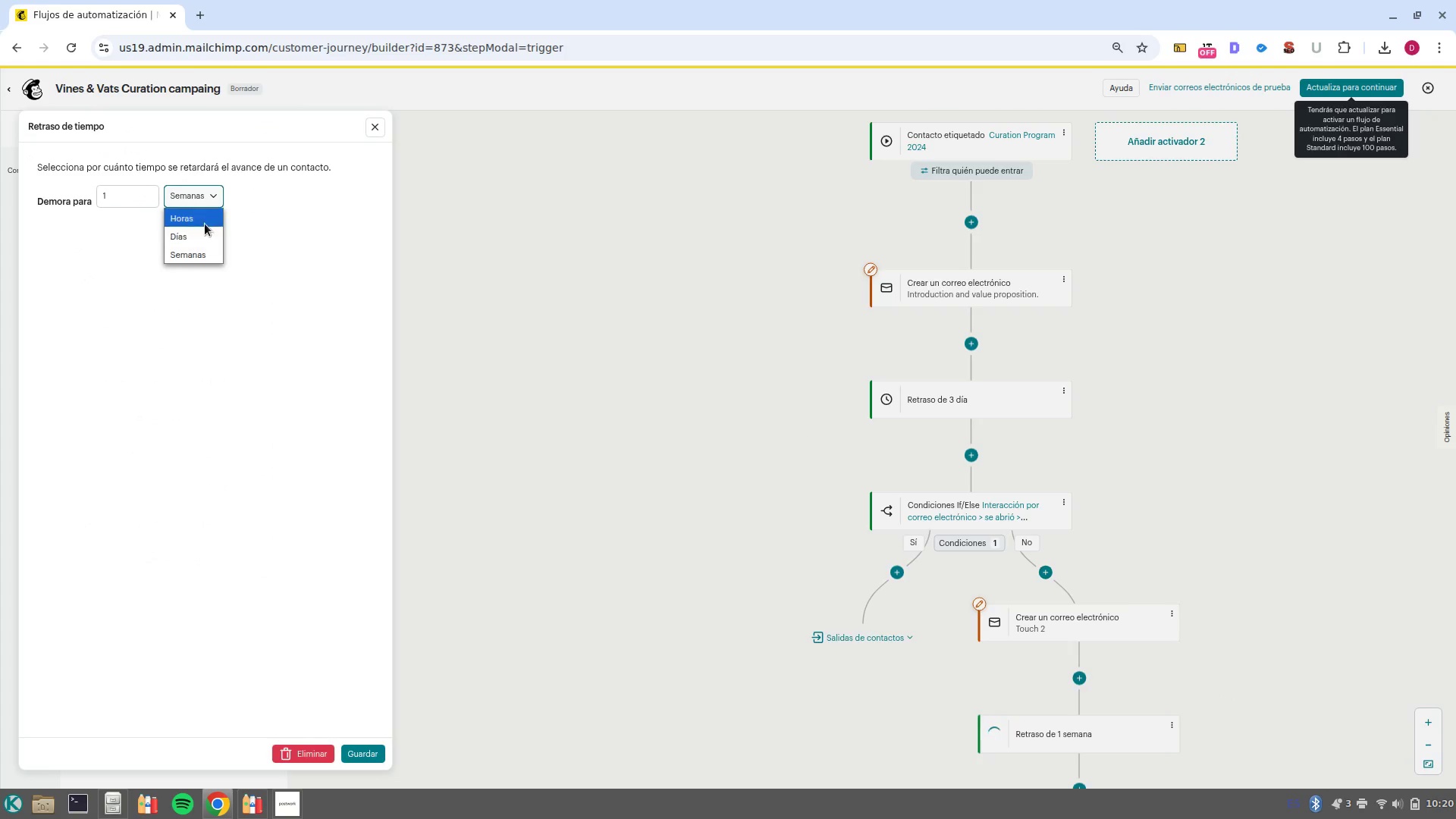 
left_click([205, 221])
 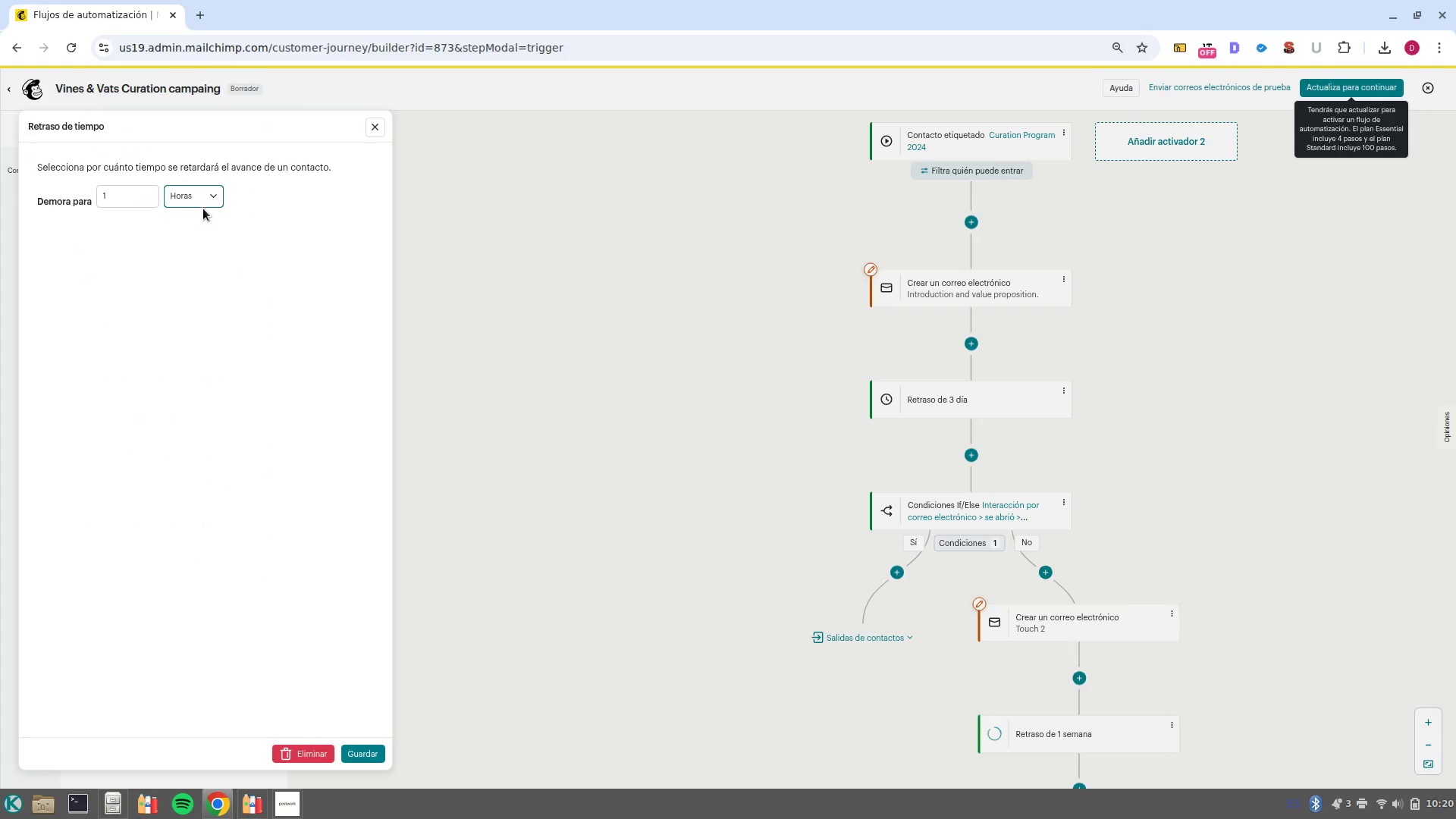 
left_click([203, 207])
 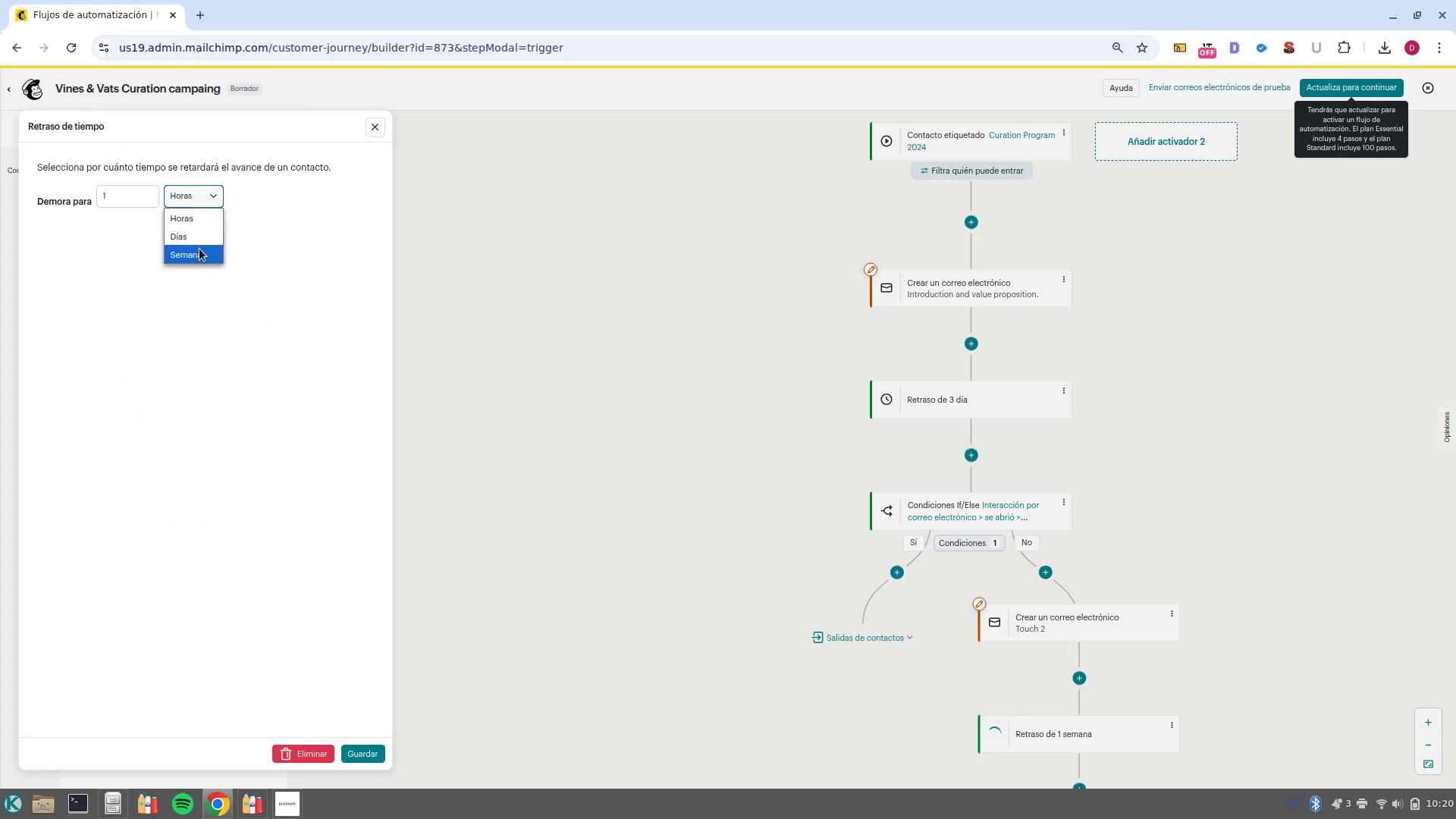 
left_click([204, 240])
 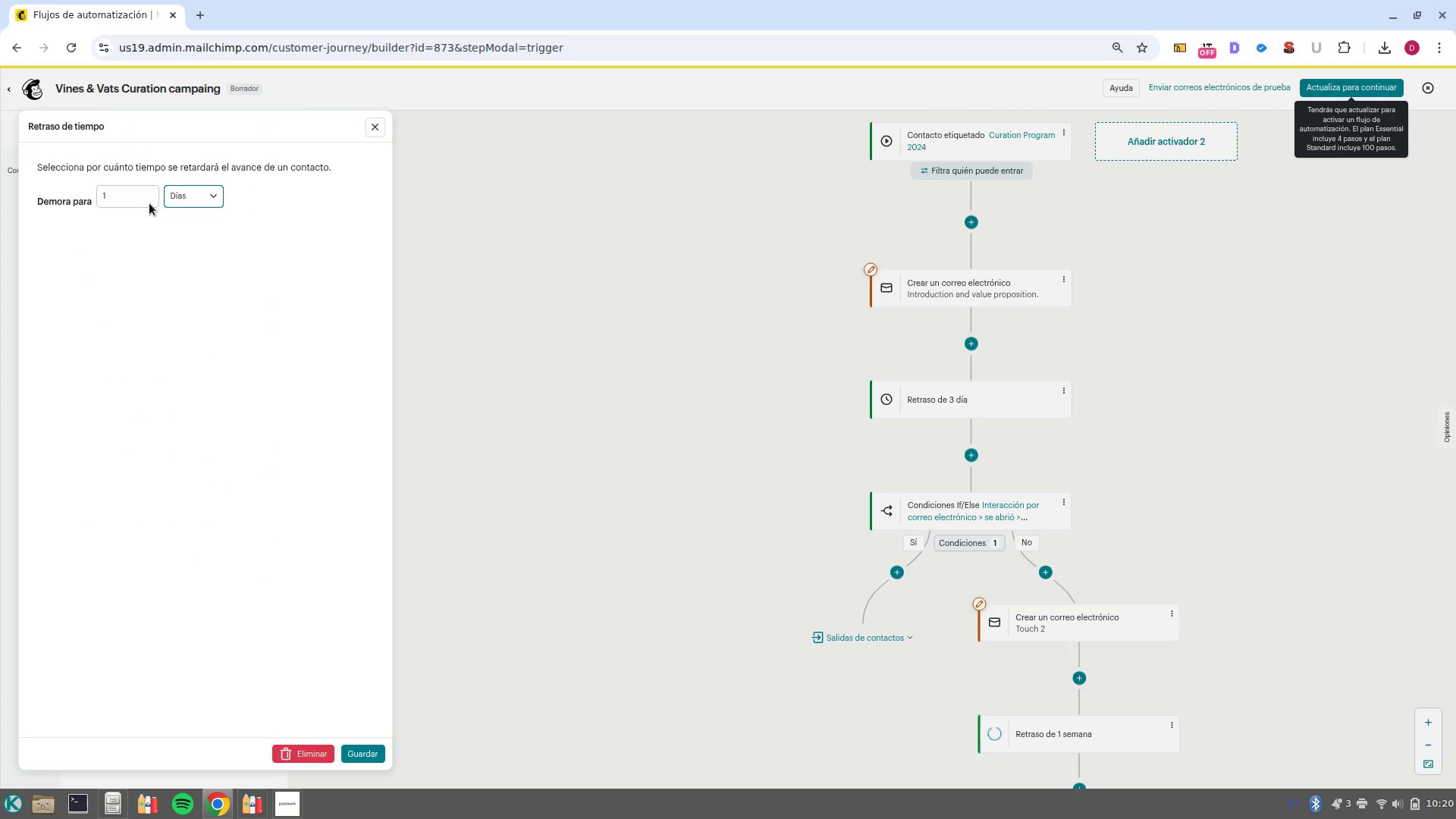 
left_click([135, 204])
 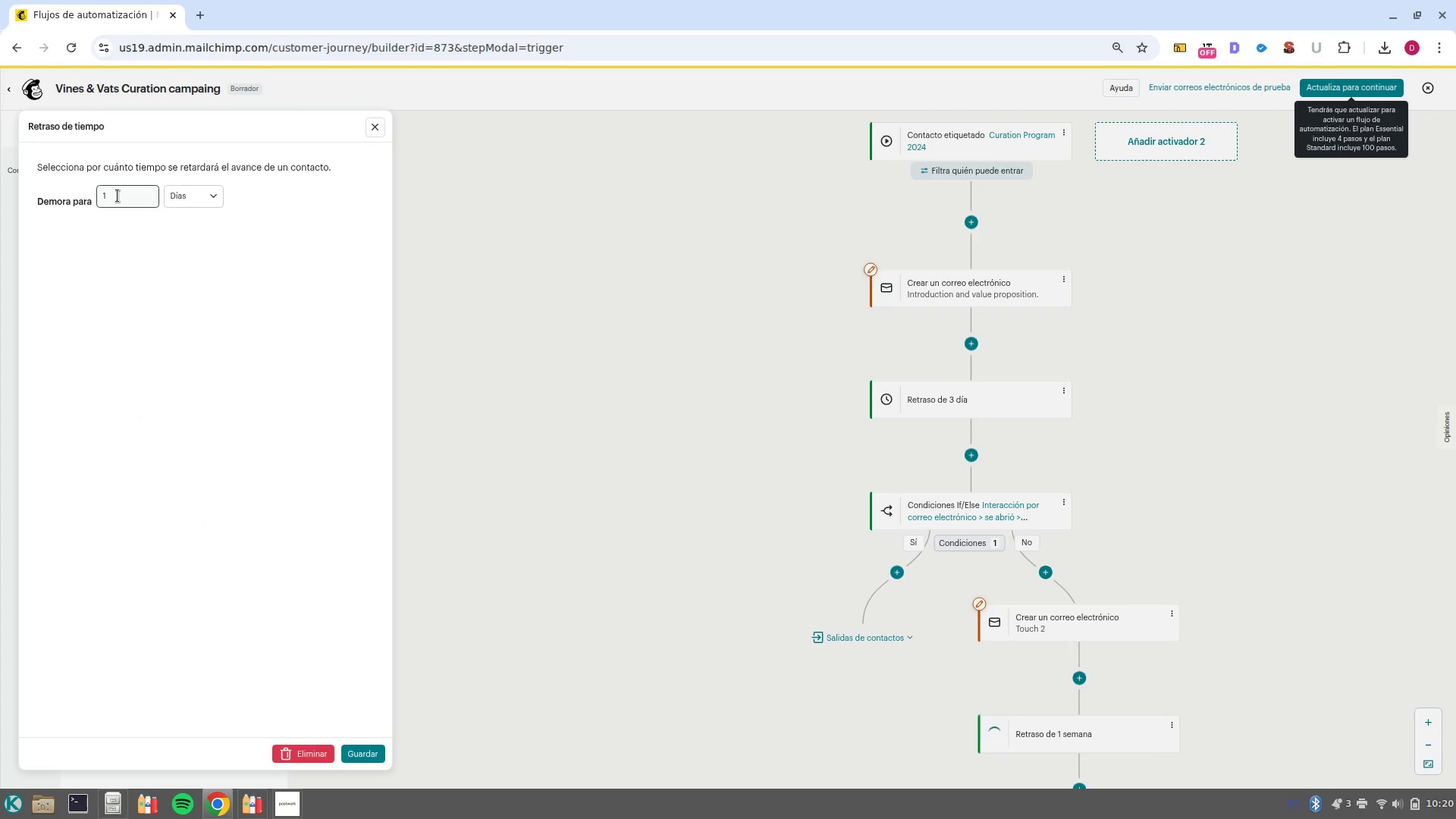 
double_click([118, 196])
 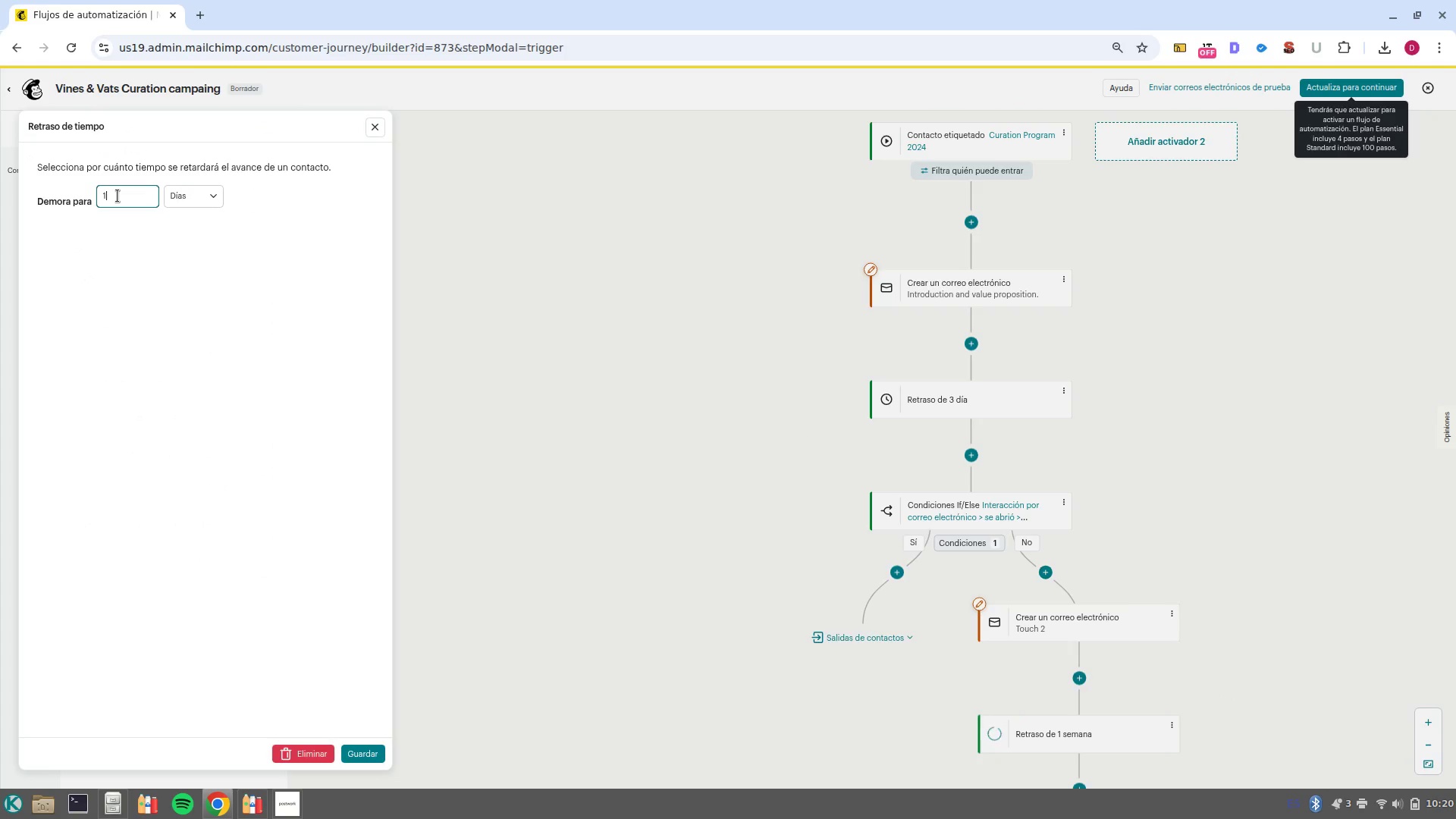 
key(Backspace)
 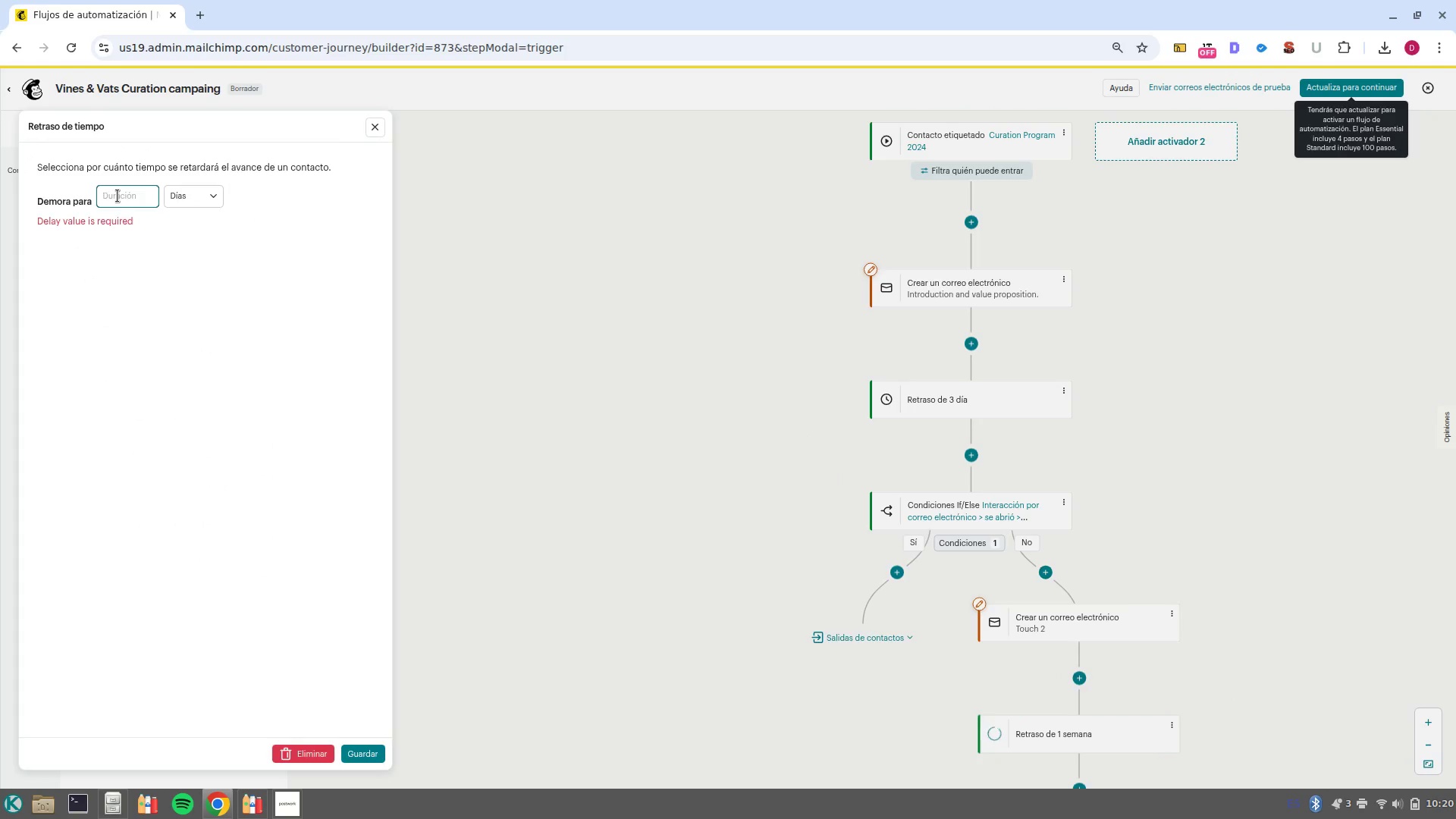 
key(5)
 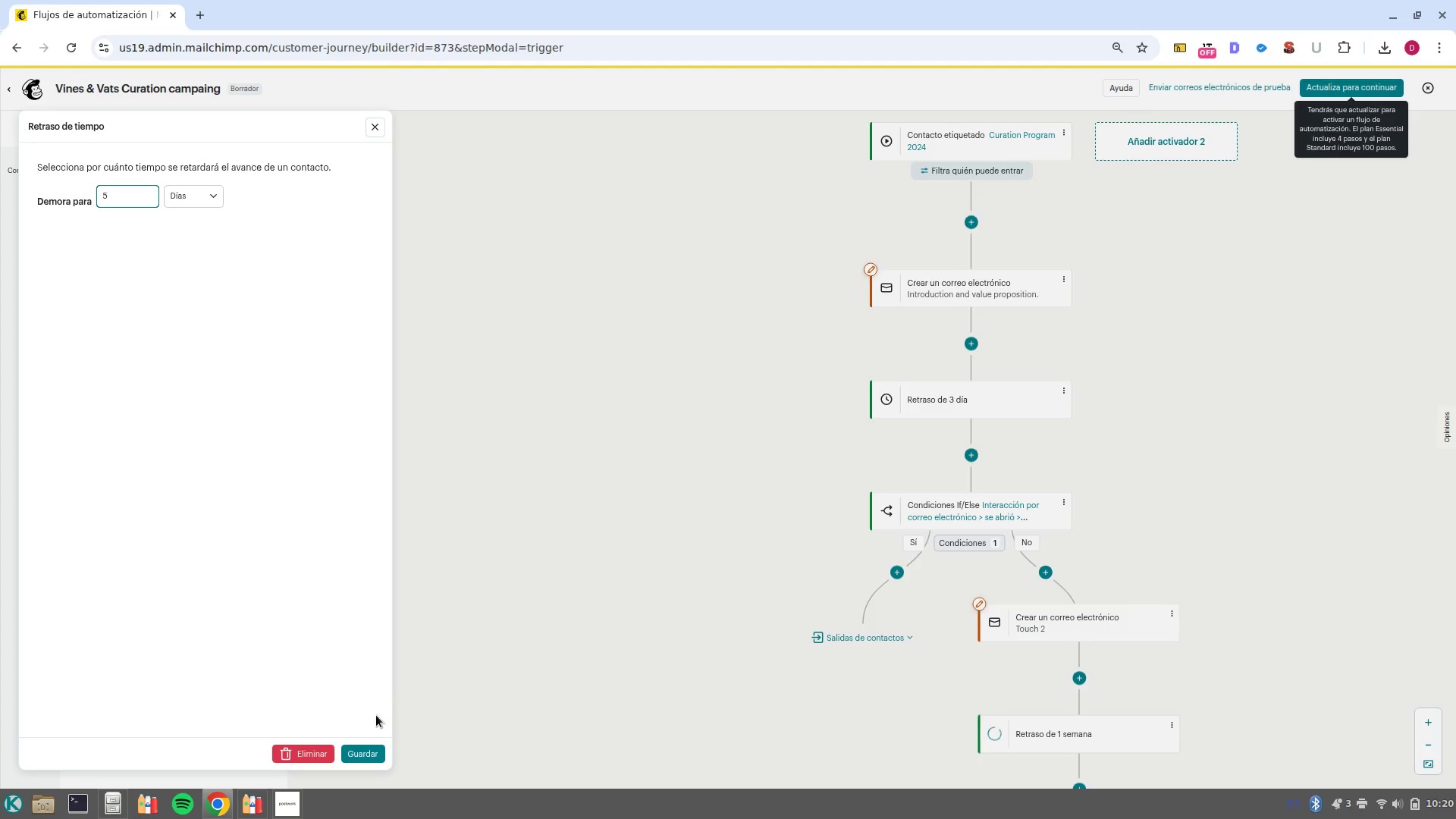 
left_click([366, 761])
 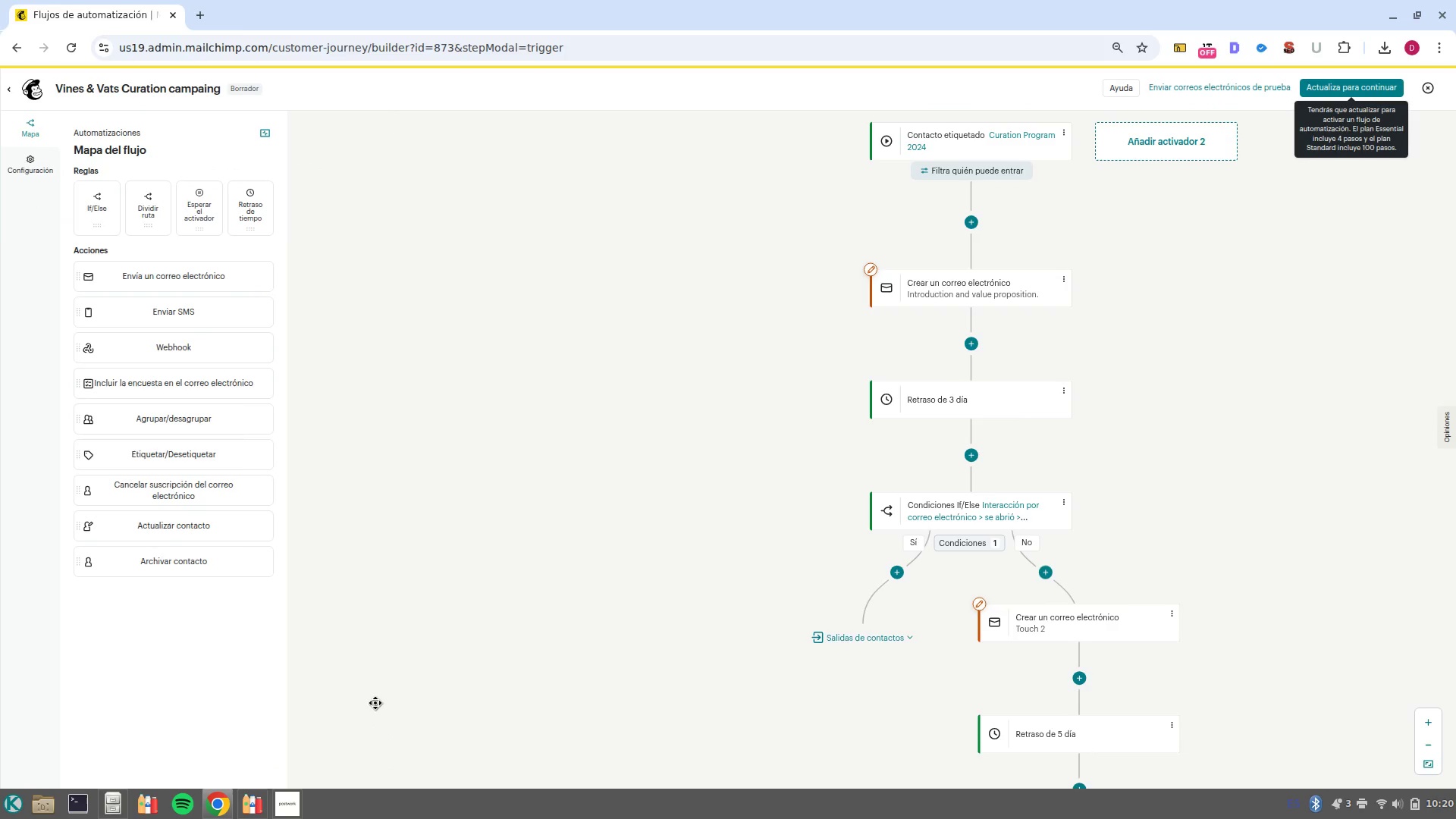 
scroll: coordinate [1081, 632], scroll_direction: down, amount: 3.0
 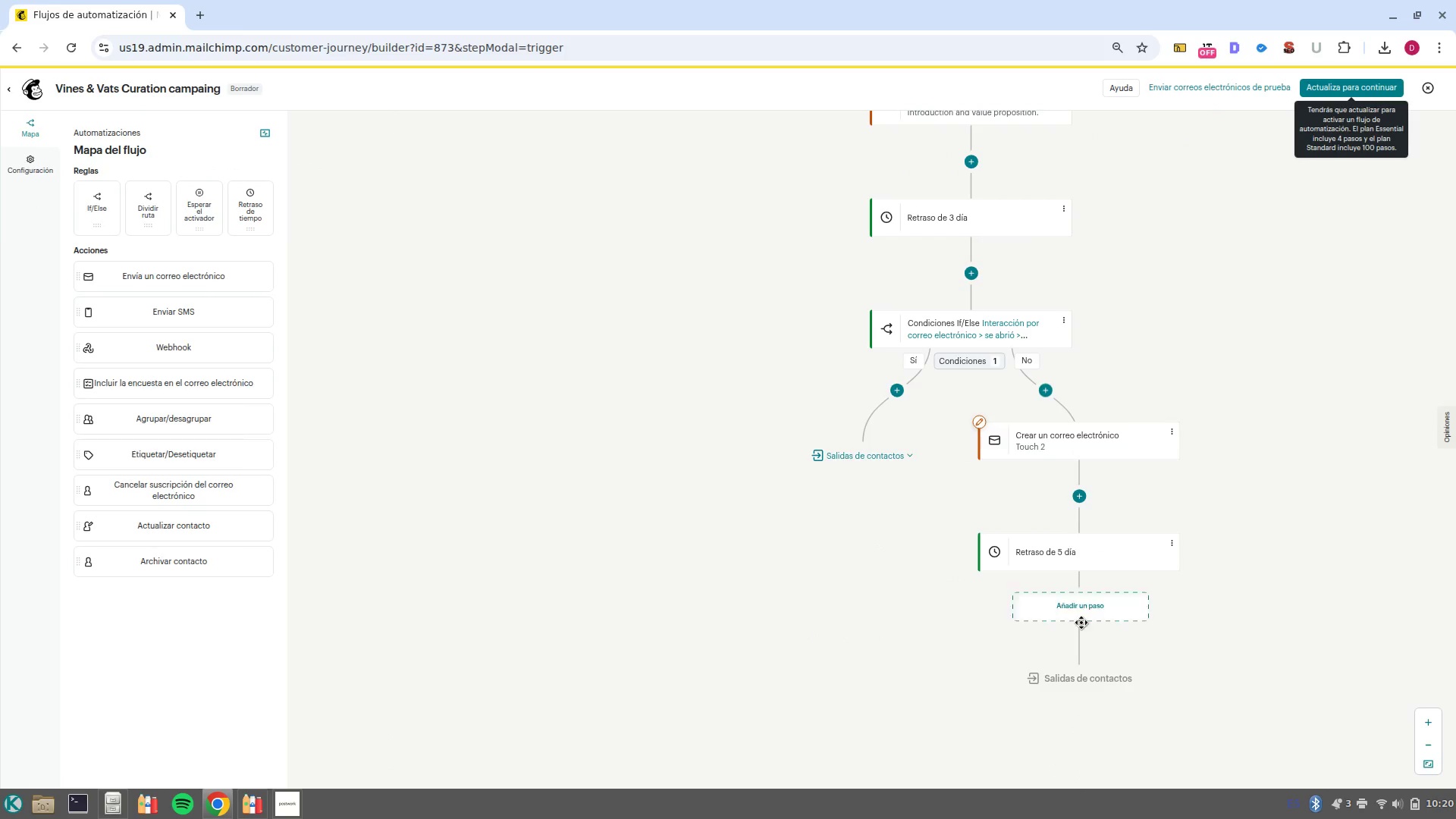 
left_click([1081, 623])
 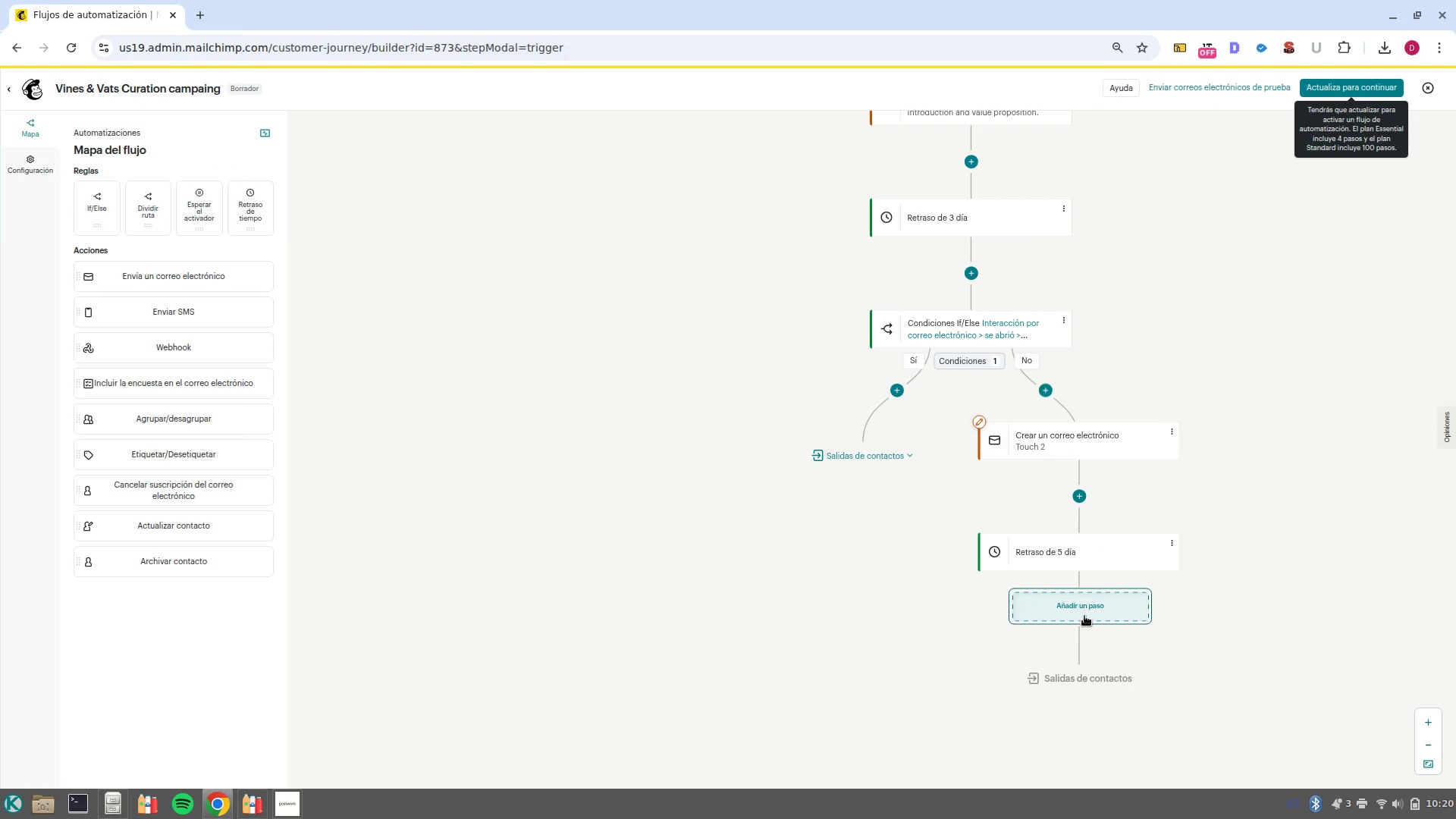 
left_click([1086, 613])
 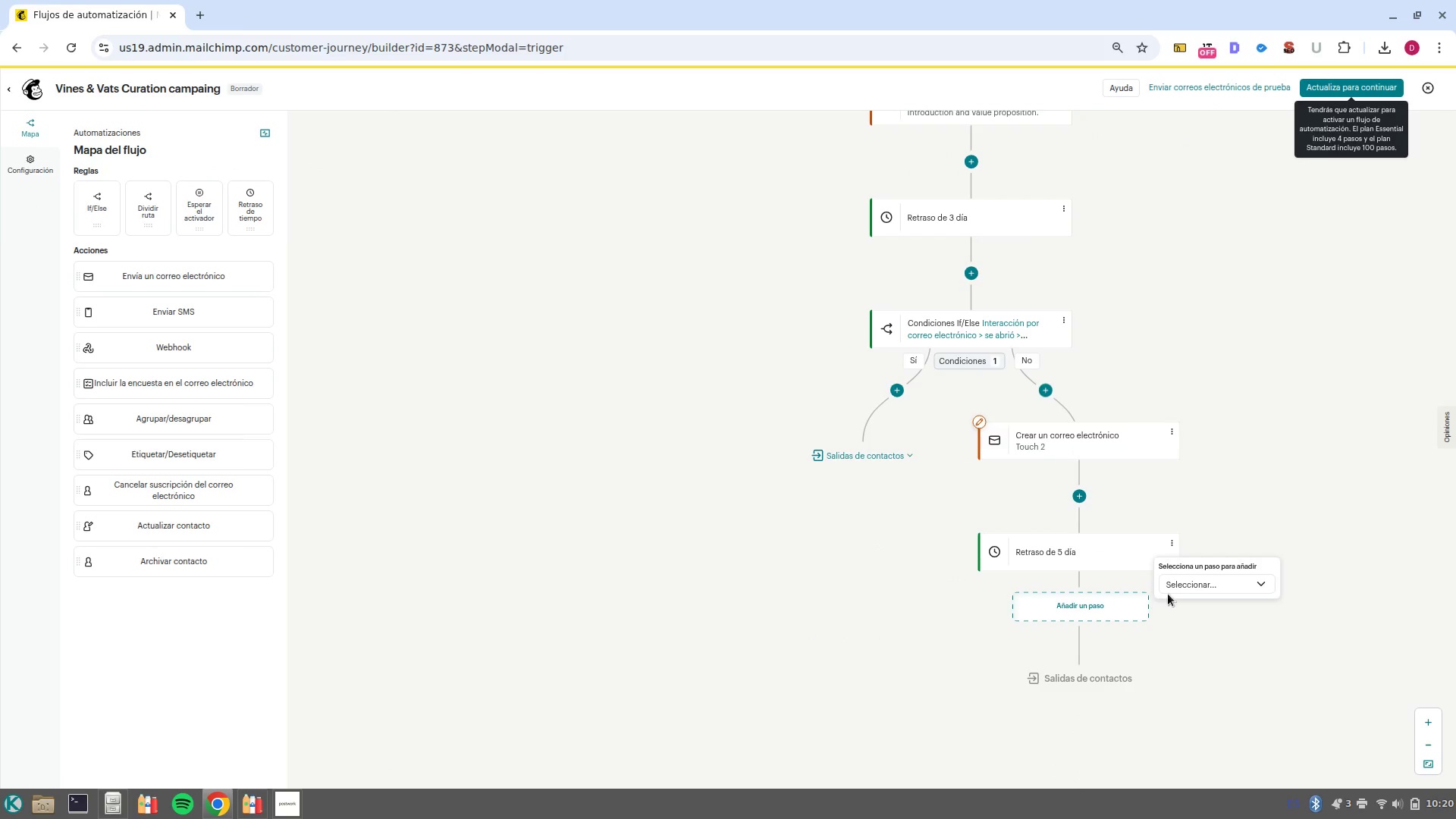 
left_click([1174, 592])
 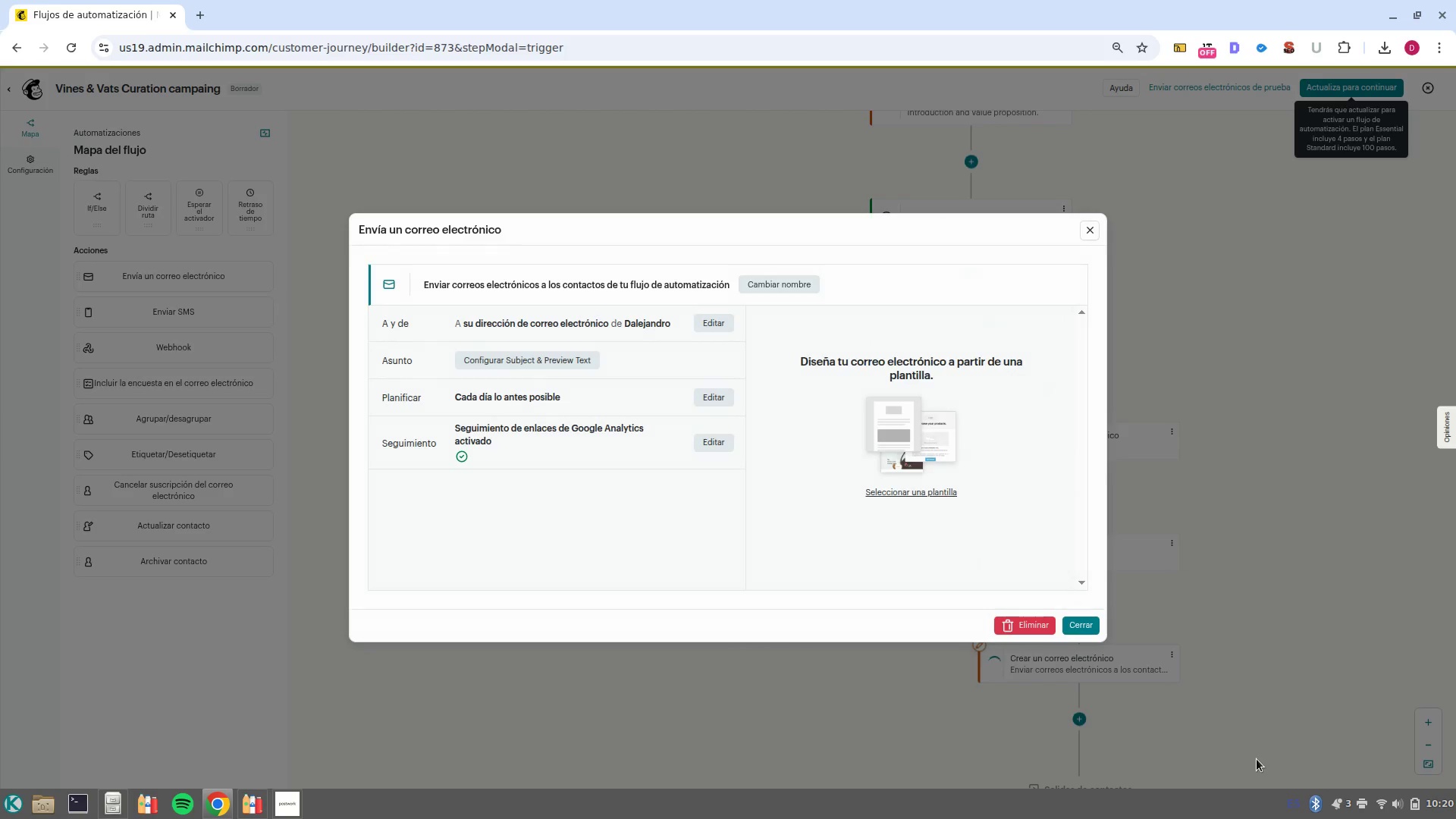 
wait(6.41)
 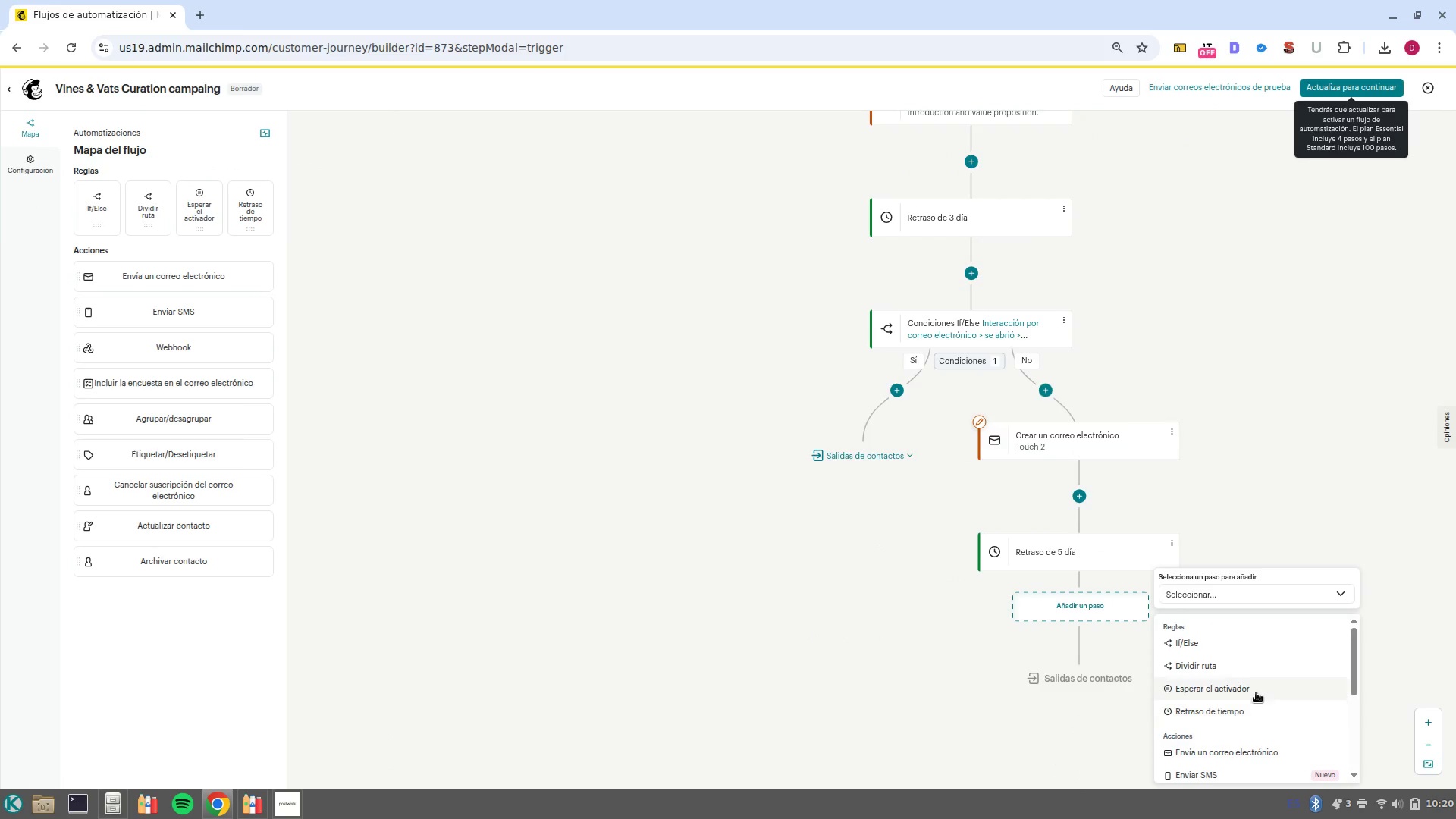 
left_click([774, 293])
 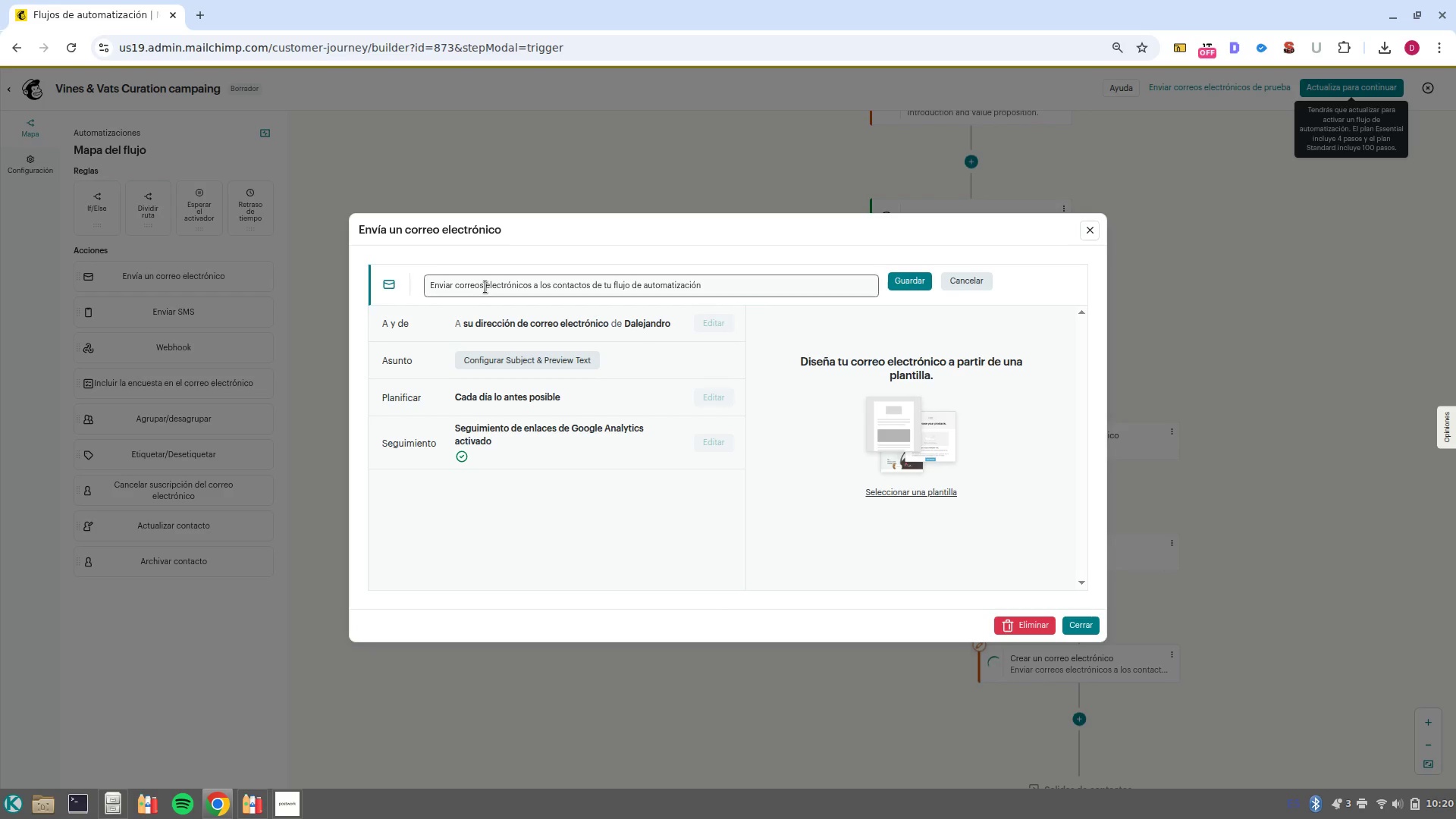 
double_click([485, 287])
 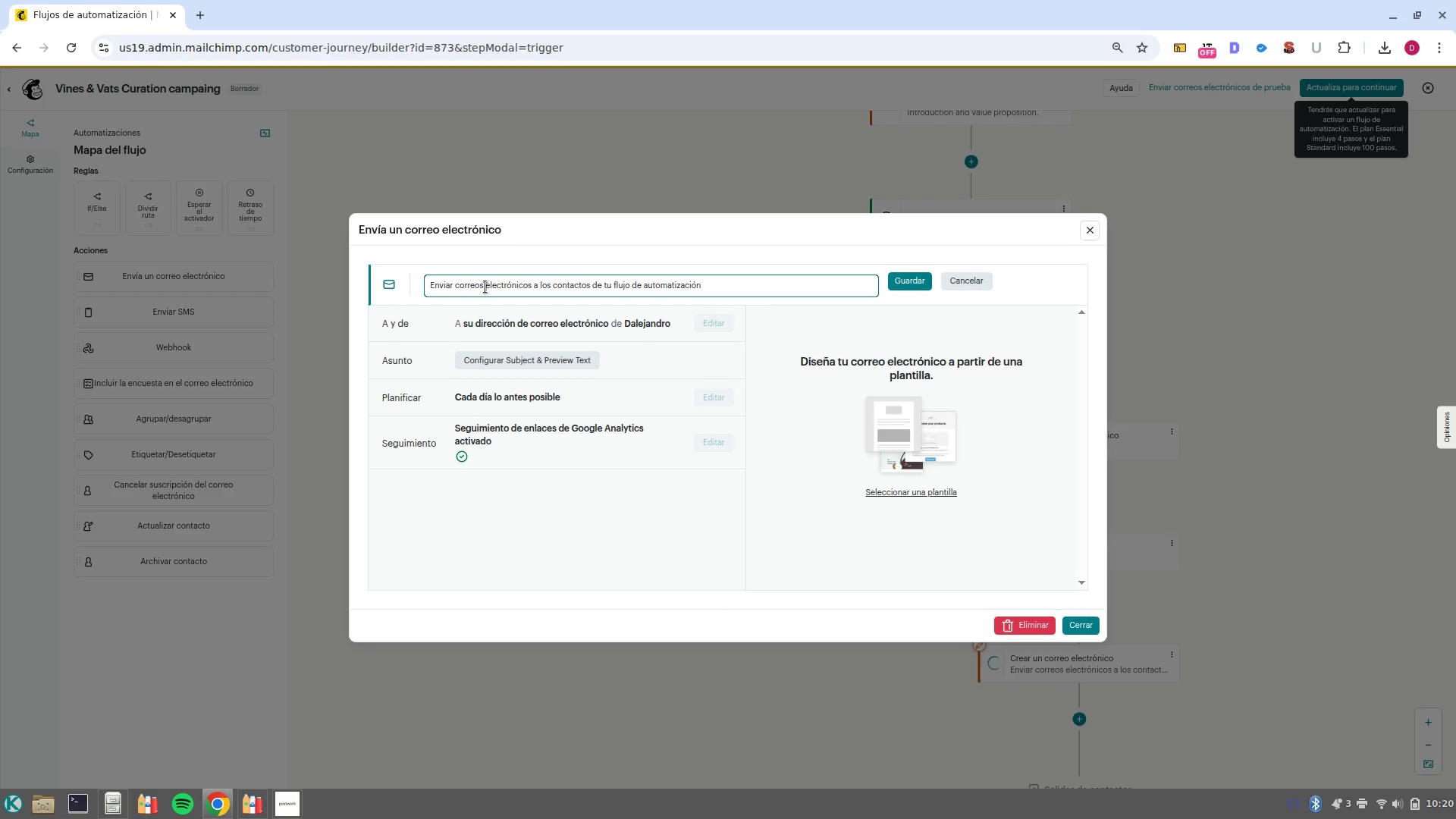 
triple_click([485, 287])
 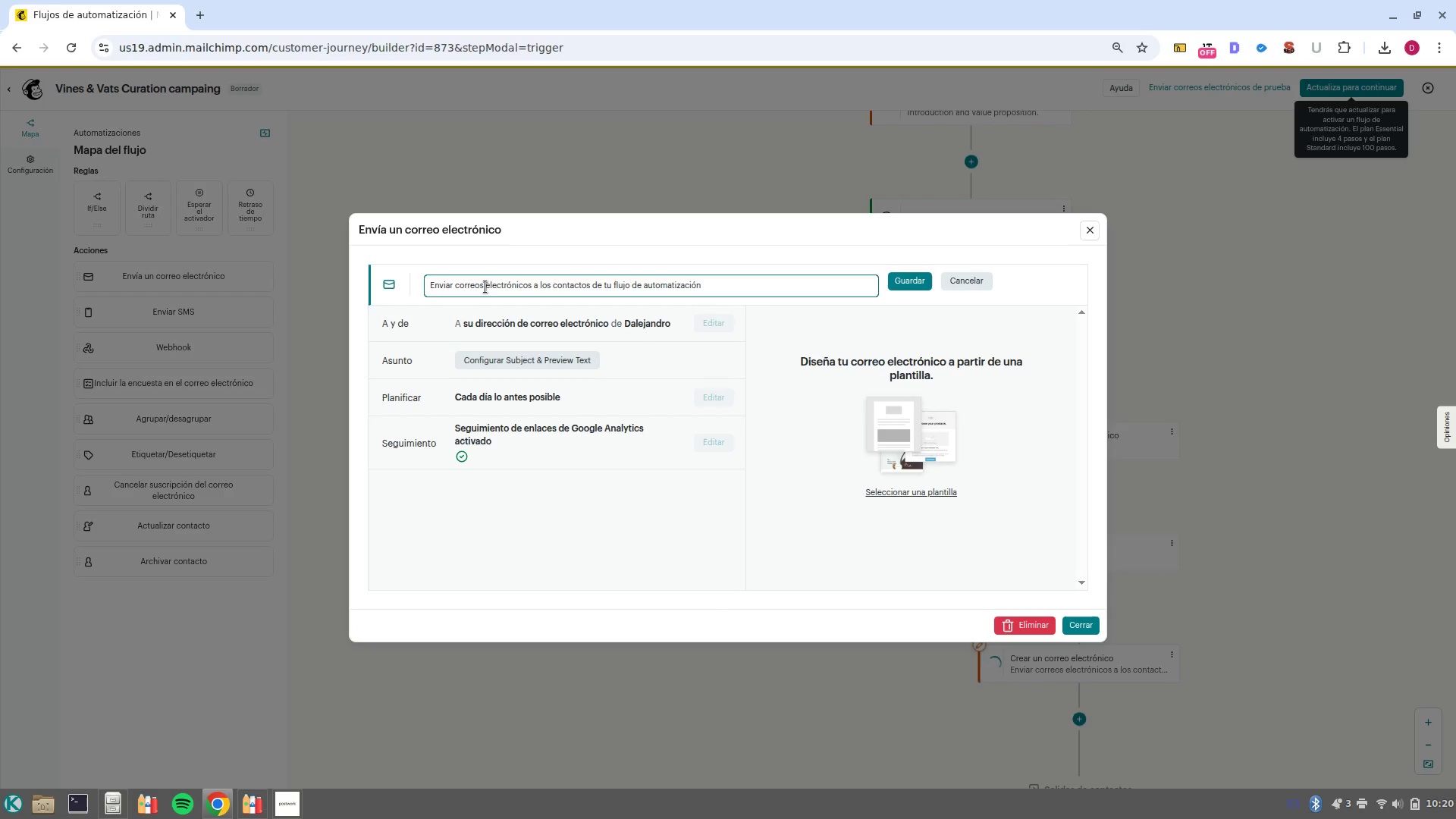 
left_click([485, 287])
 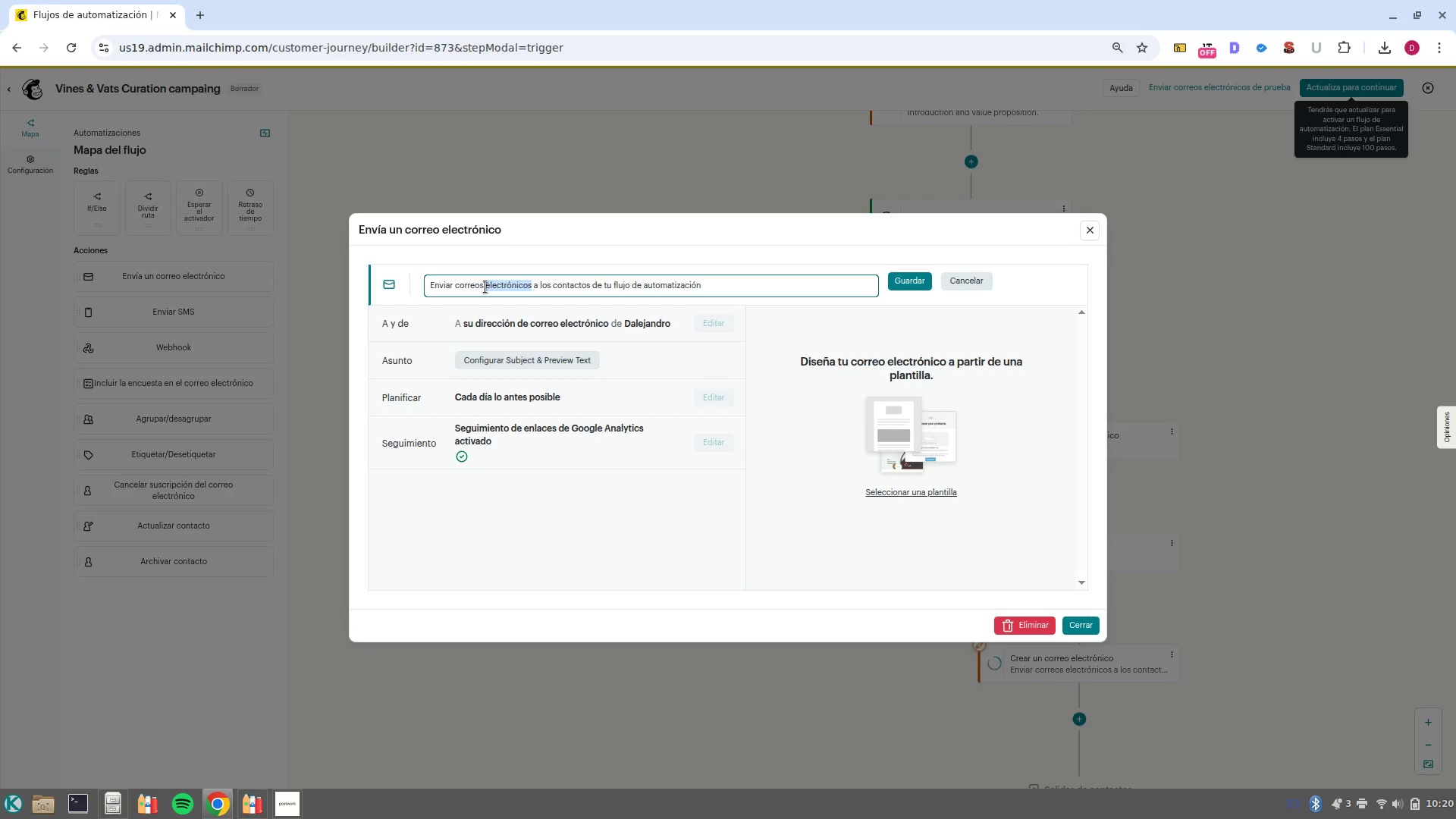 
left_click([485, 287])
 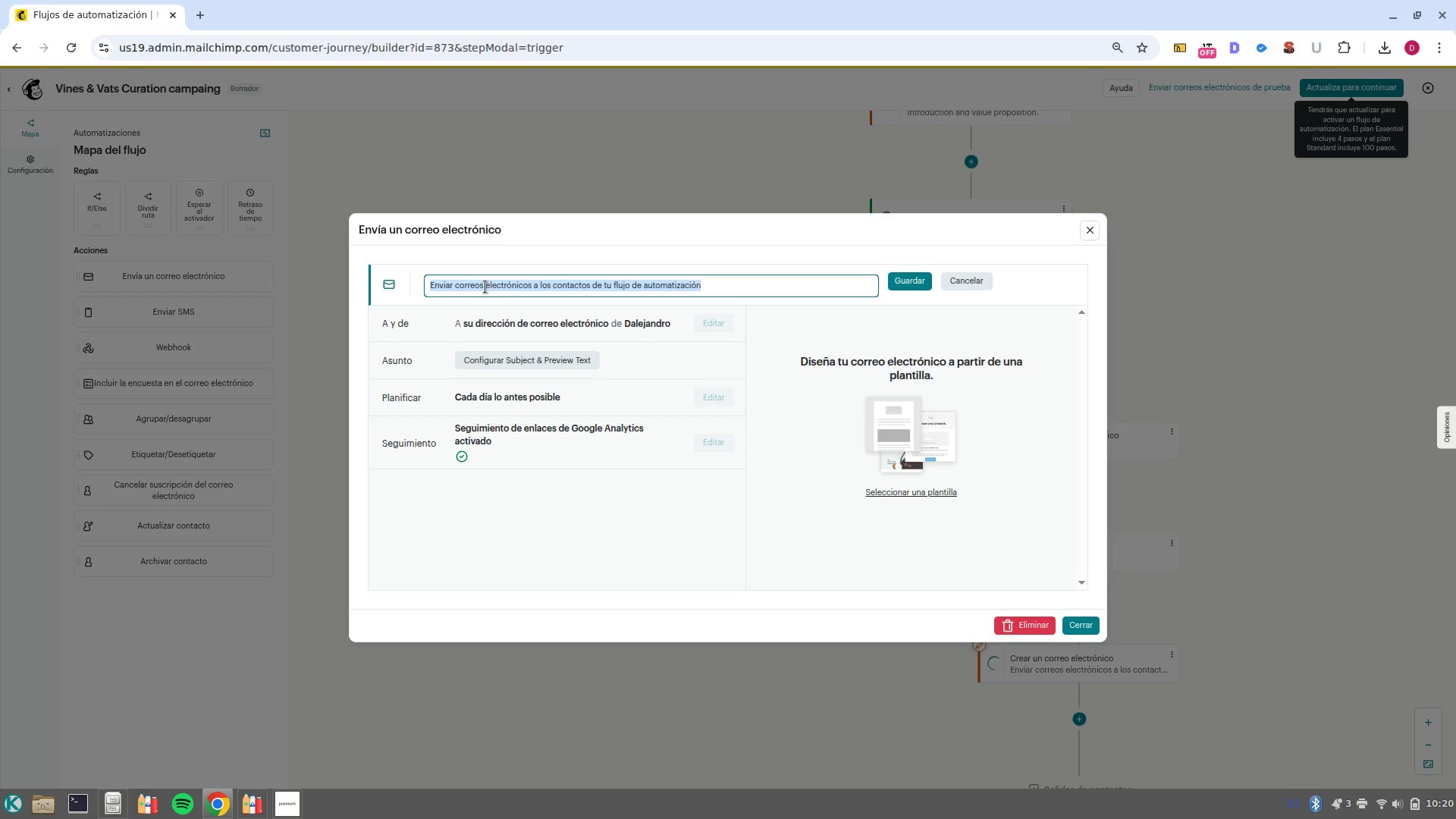 
type(To)
key(Backspace)
type(ouch 3)
 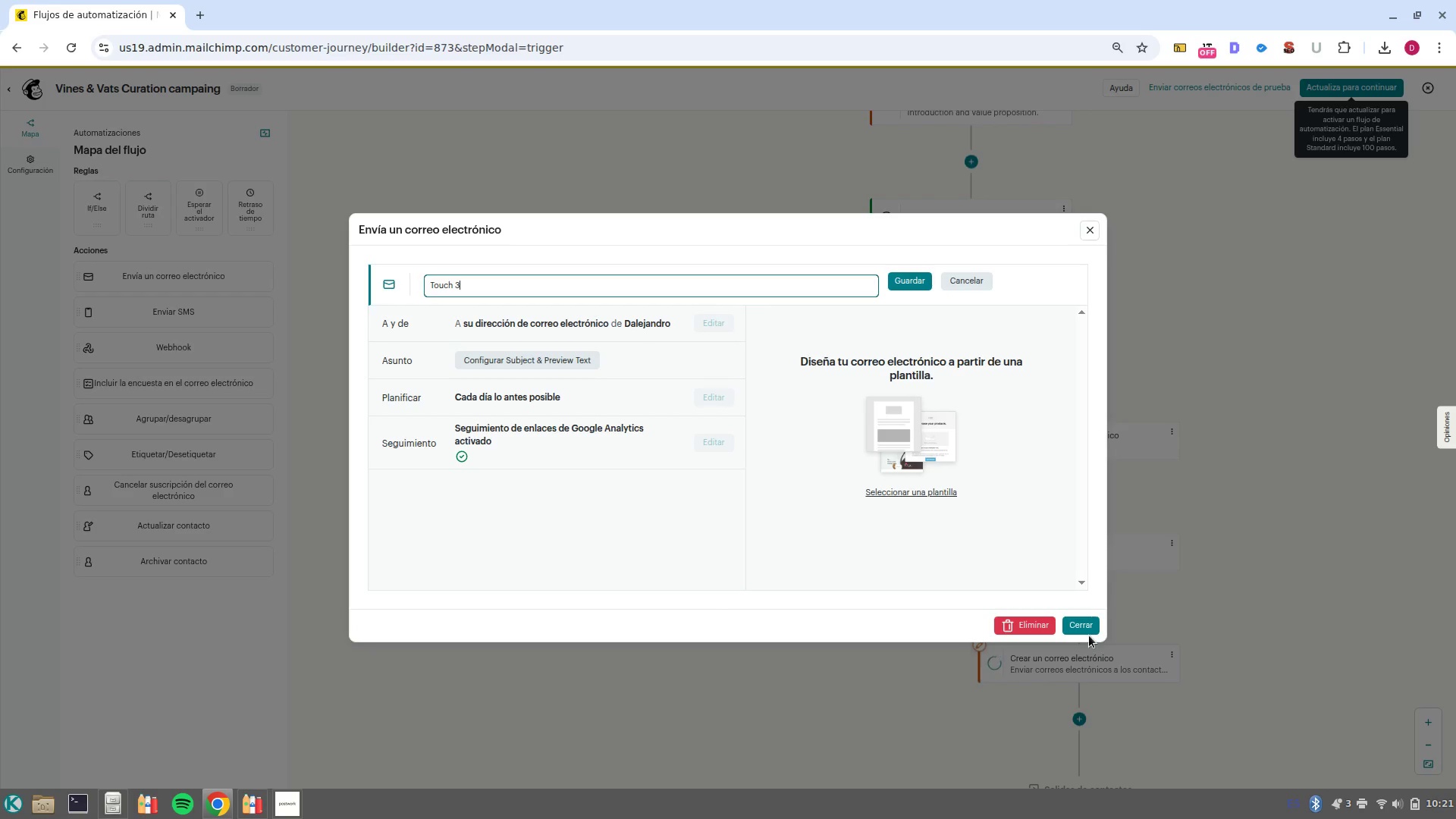 
left_click([1089, 635])
 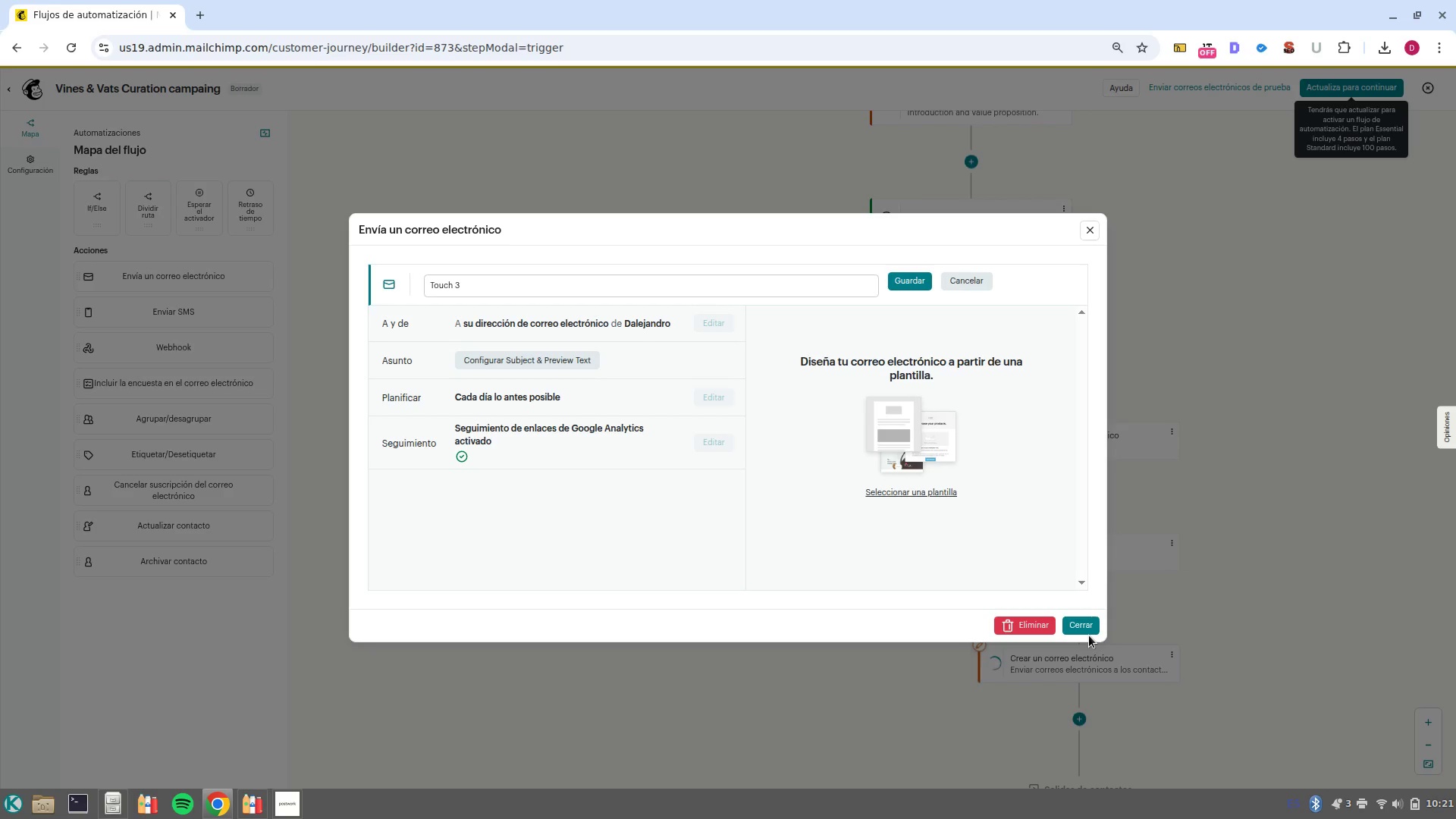 
left_click([1085, 629])
 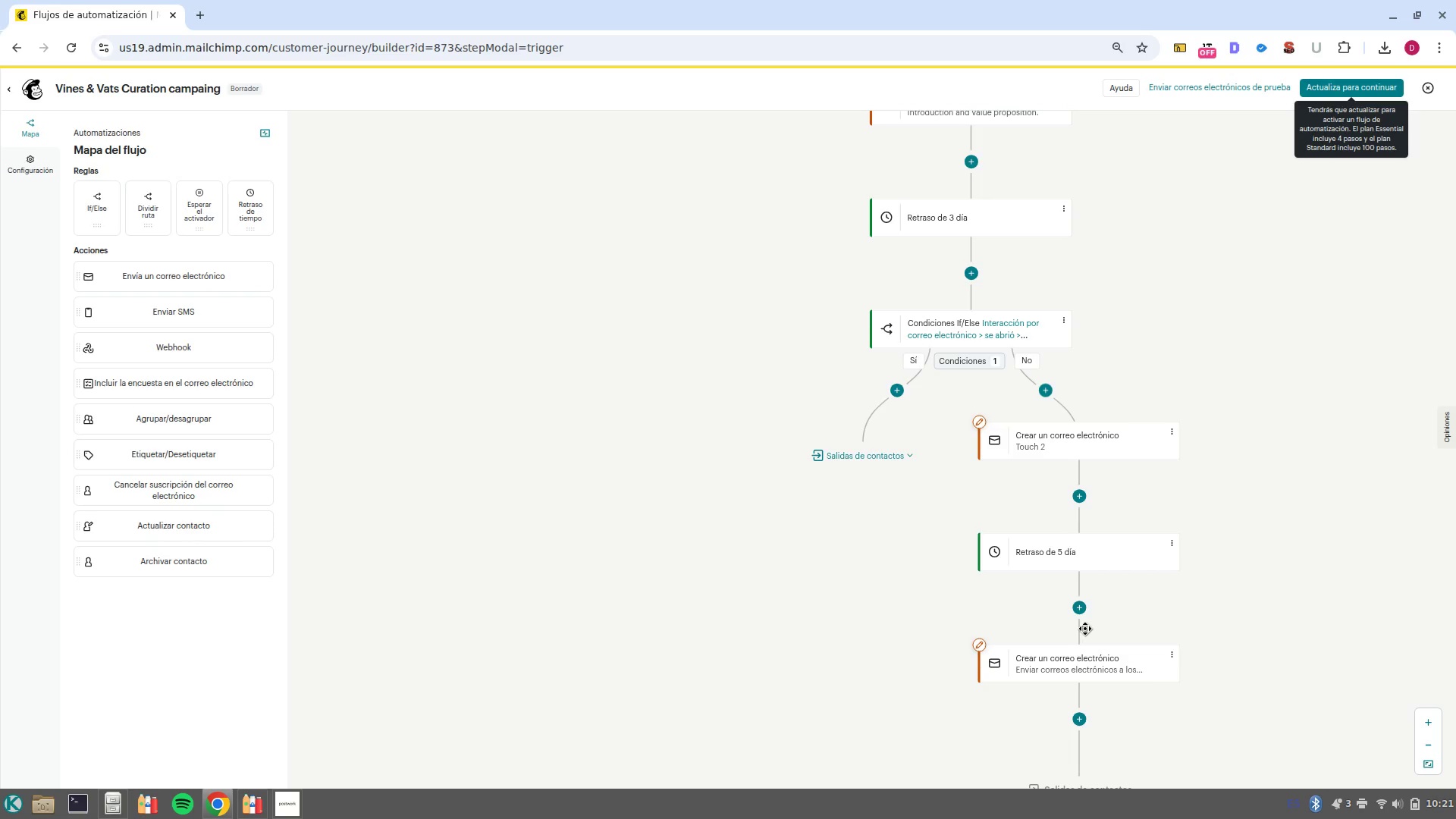 
wait(9.29)
 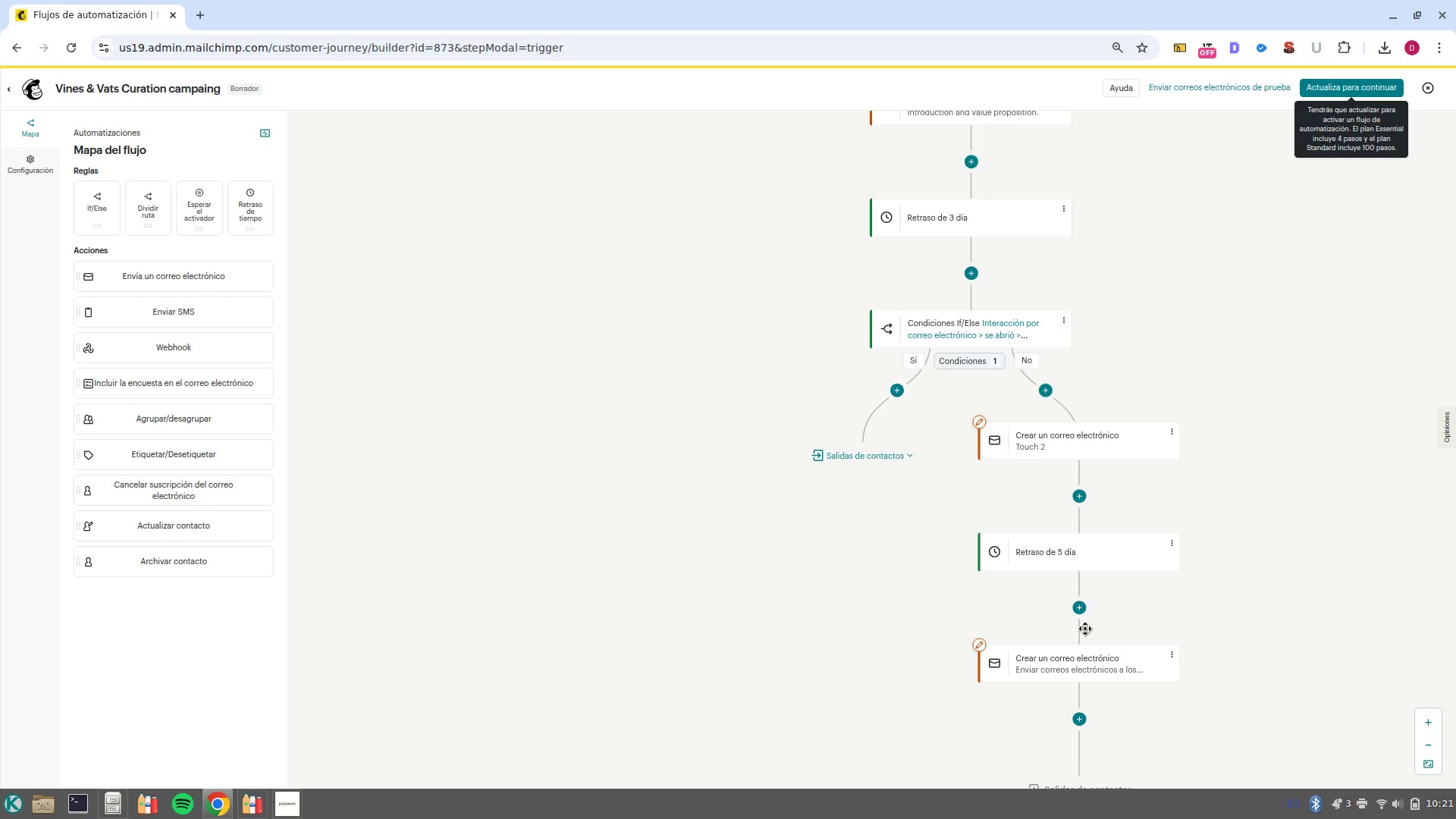 
scroll: coordinate [1298, 626], scroll_direction: up, amount: 5.0
 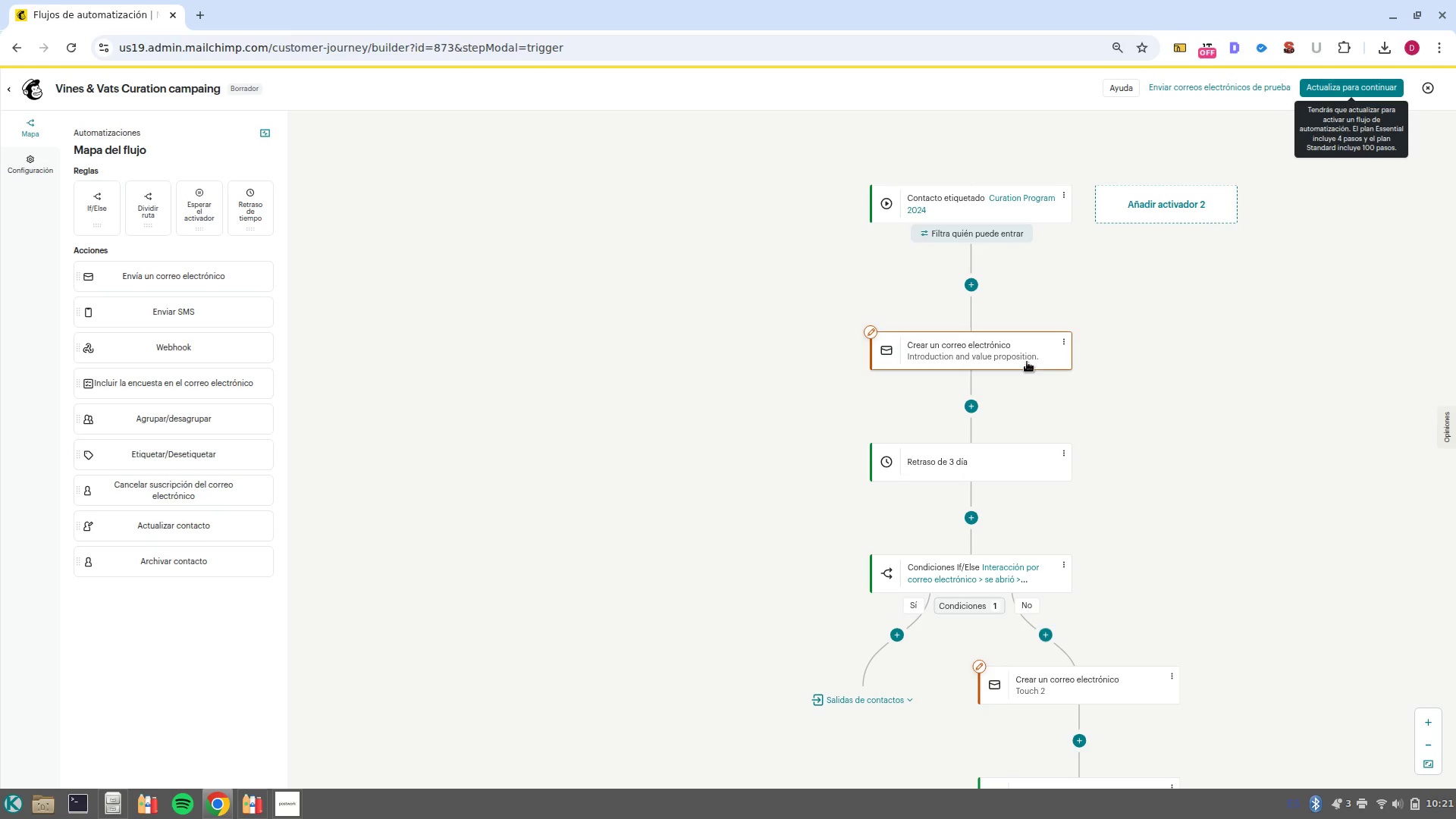 
left_click([1027, 362])
 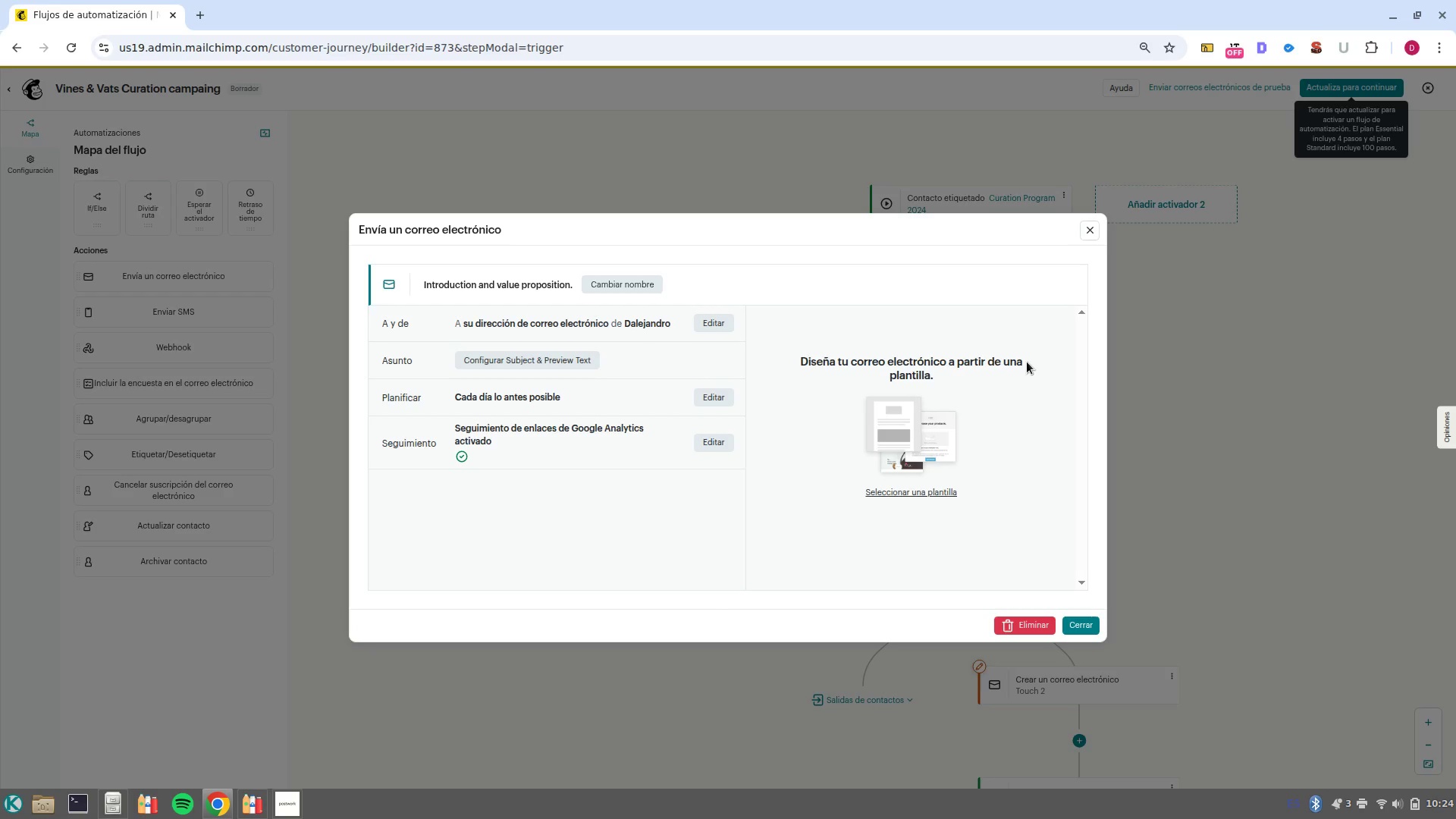 
wait(217.5)
 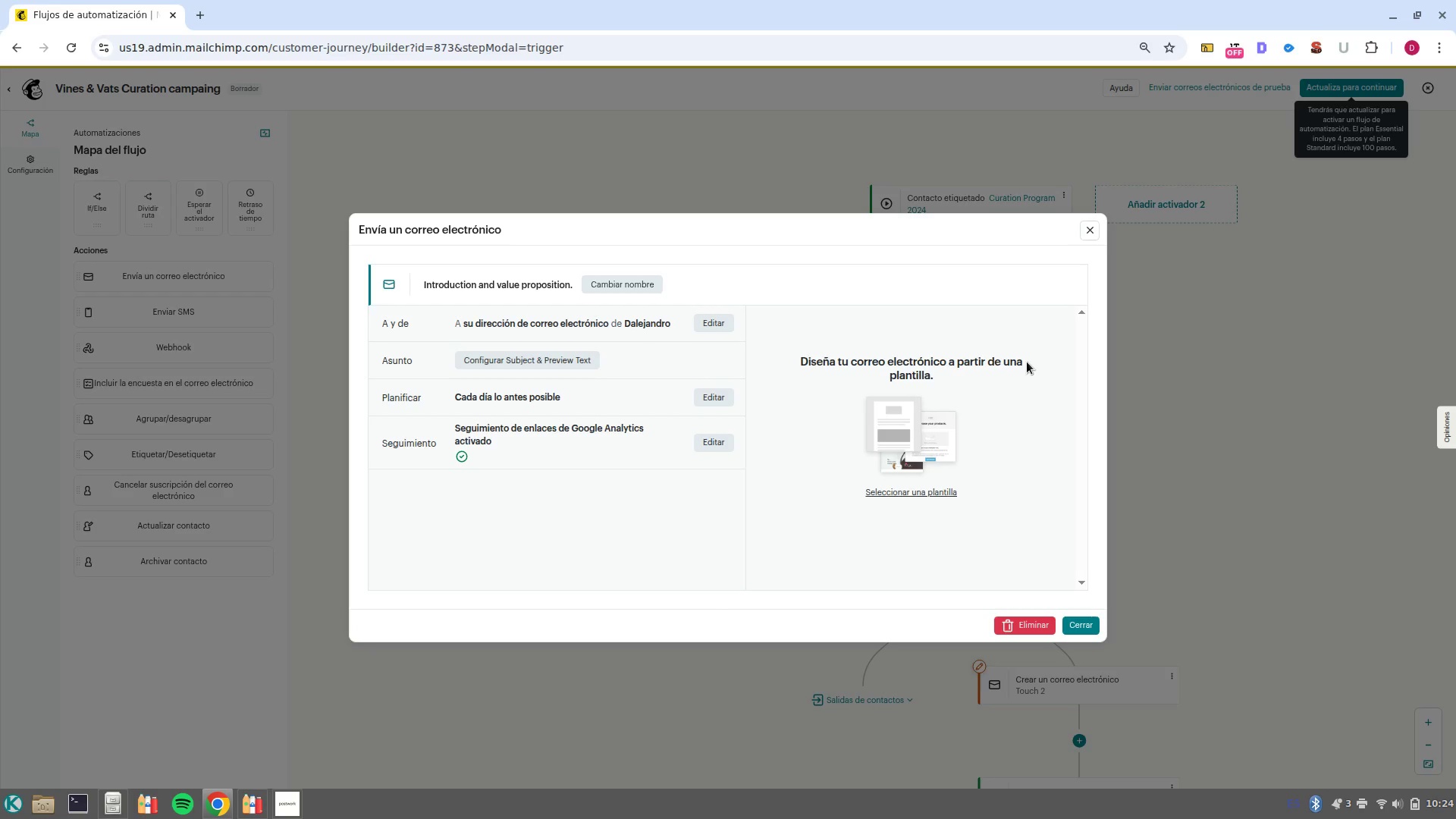 
left_click([719, 325])
 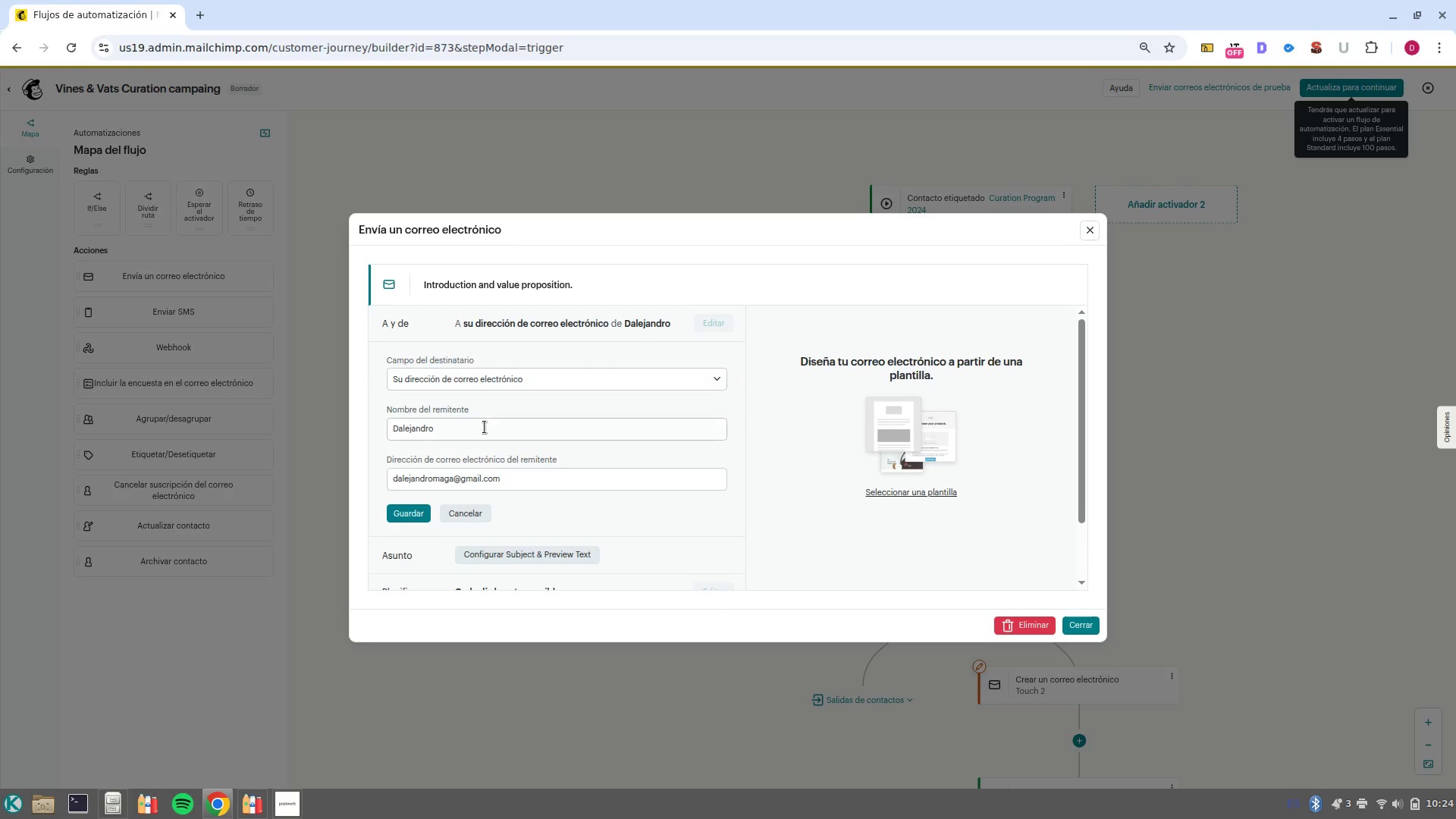 
double_click([485, 427])
 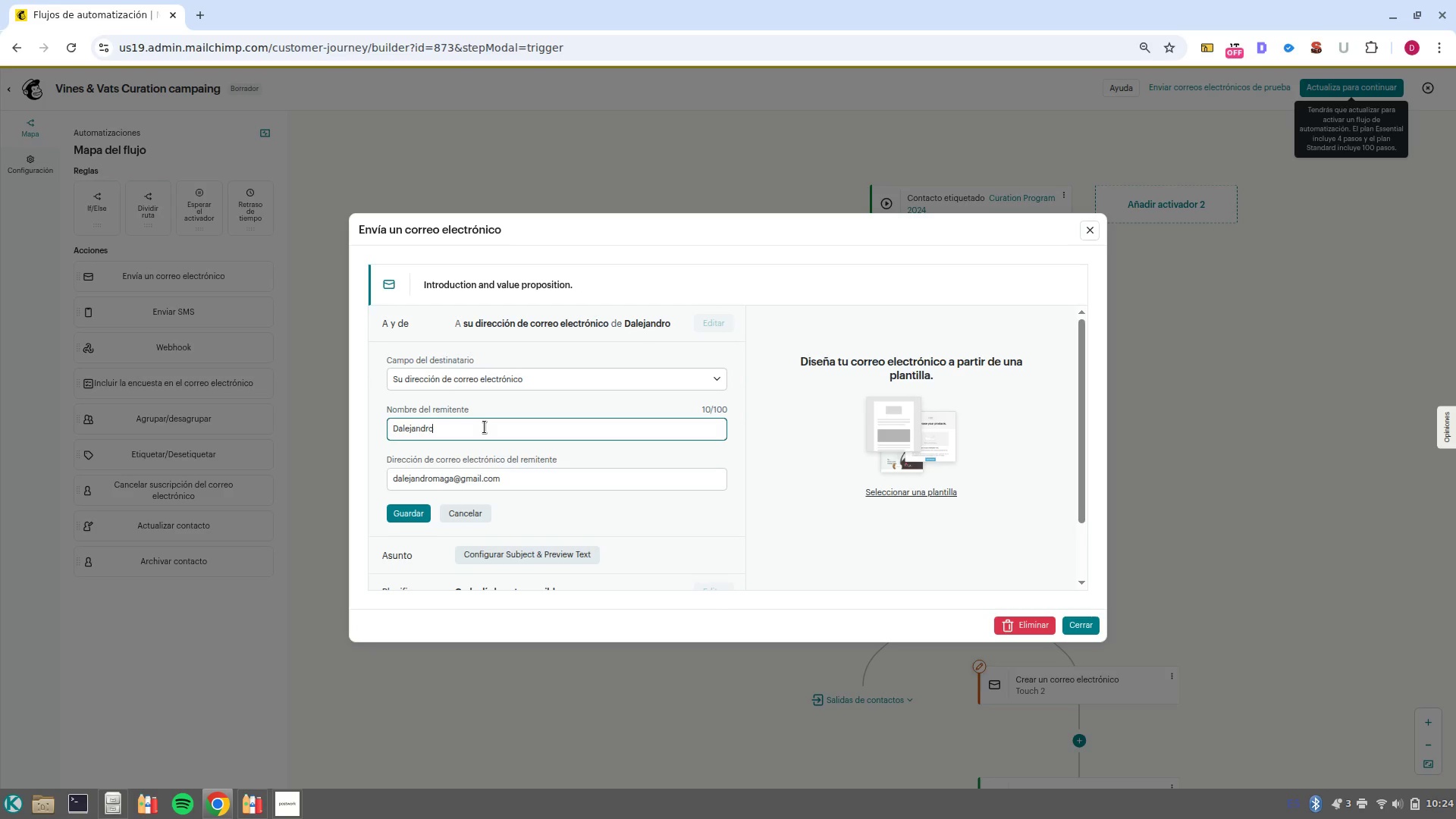 
triple_click([485, 427])
 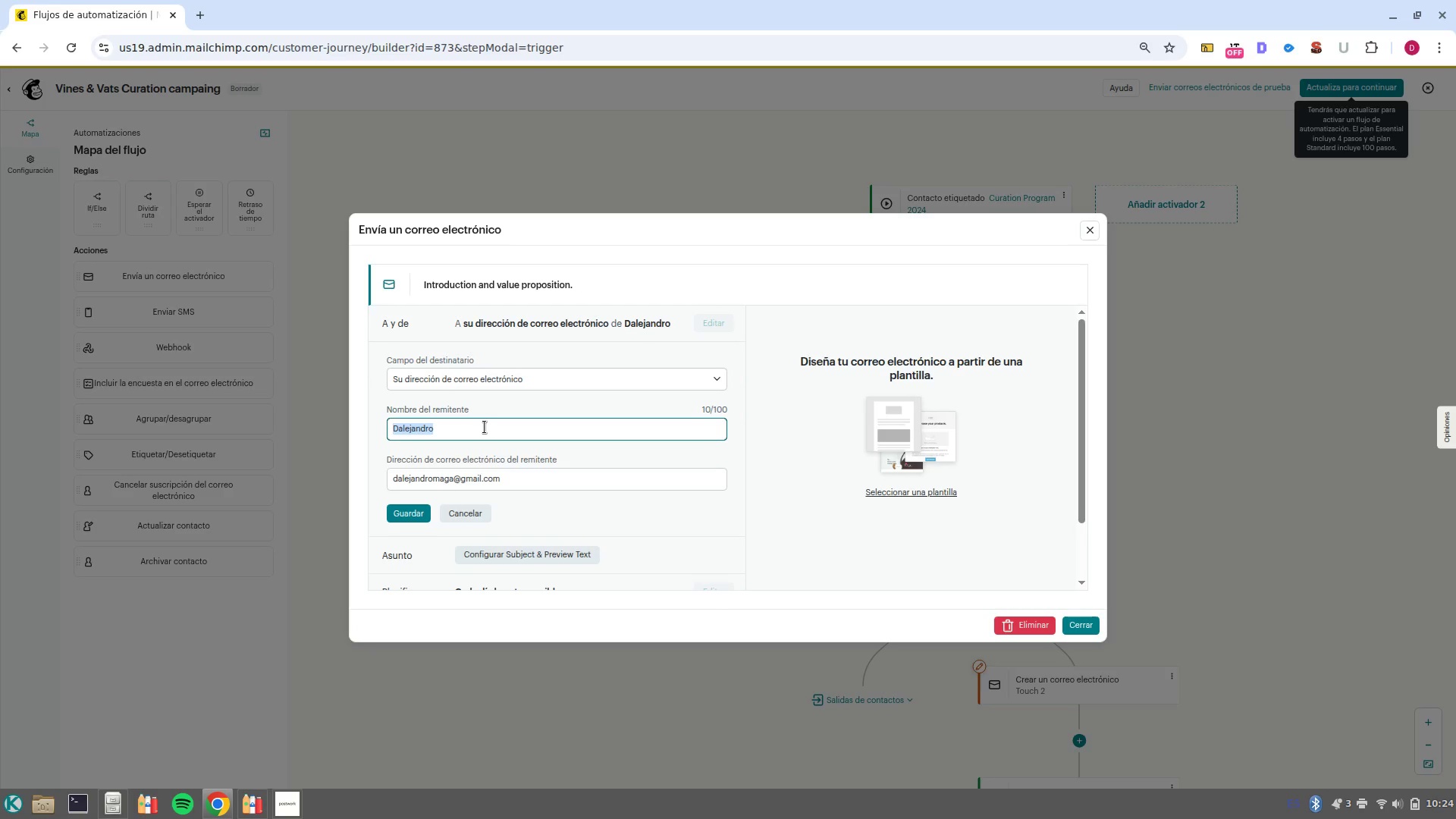 
key(Control+V)
 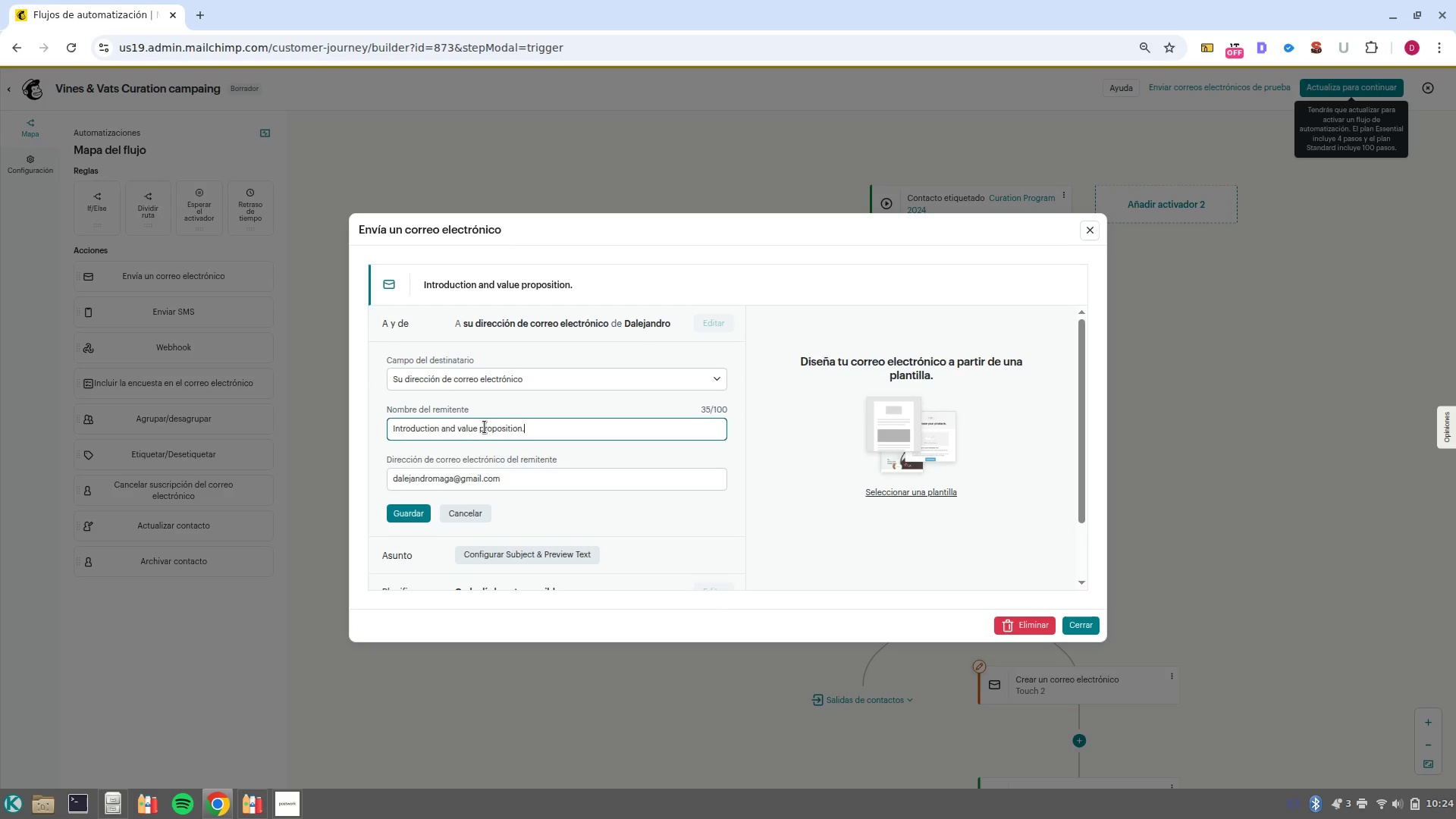 
key(Control+Z)